 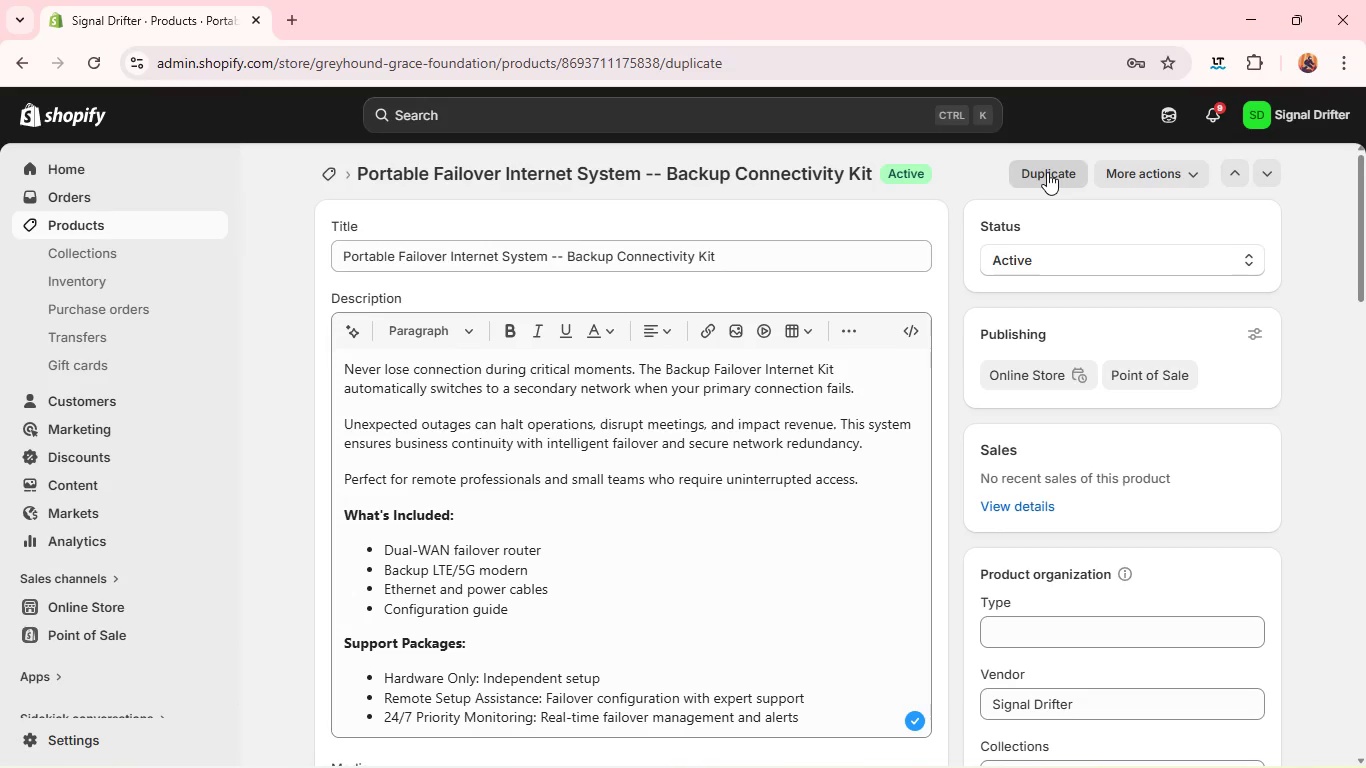 
left_click([872, 656])
 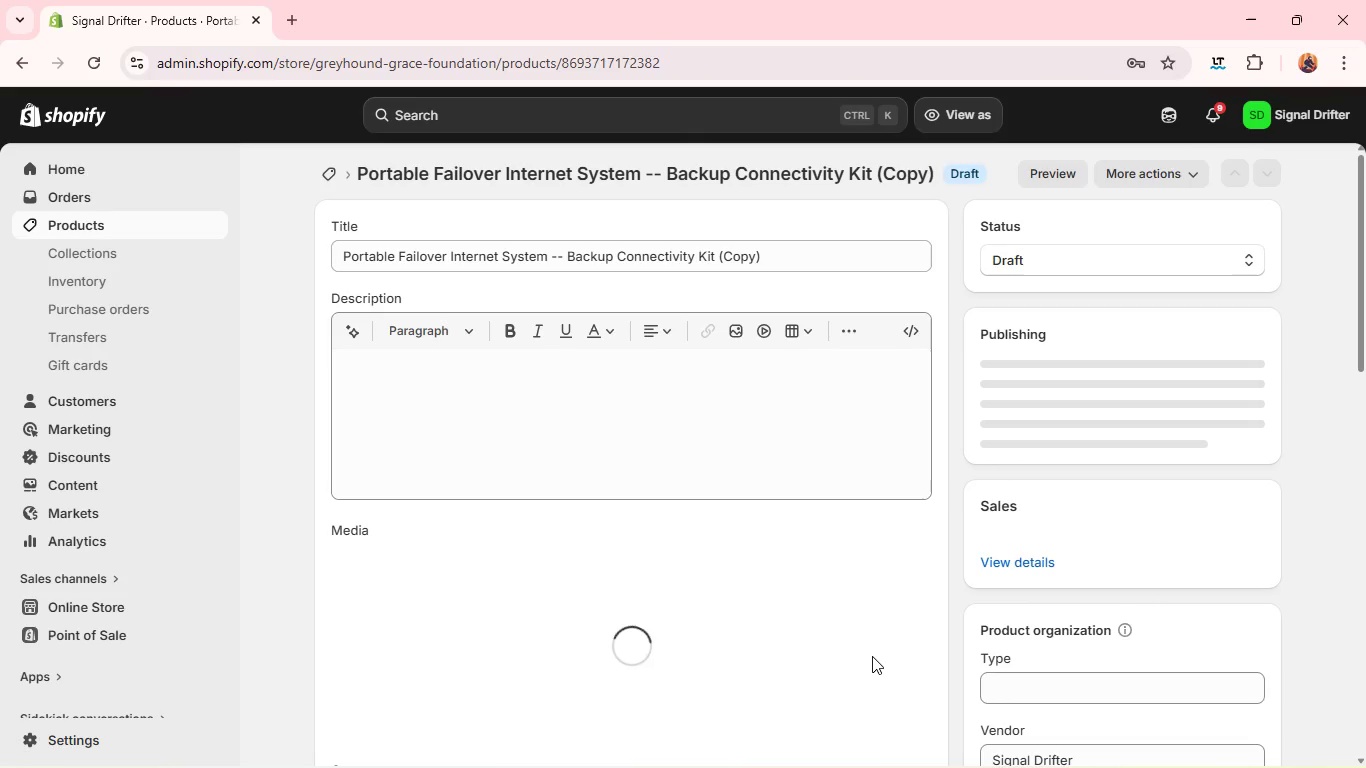 
wait(13.64)
 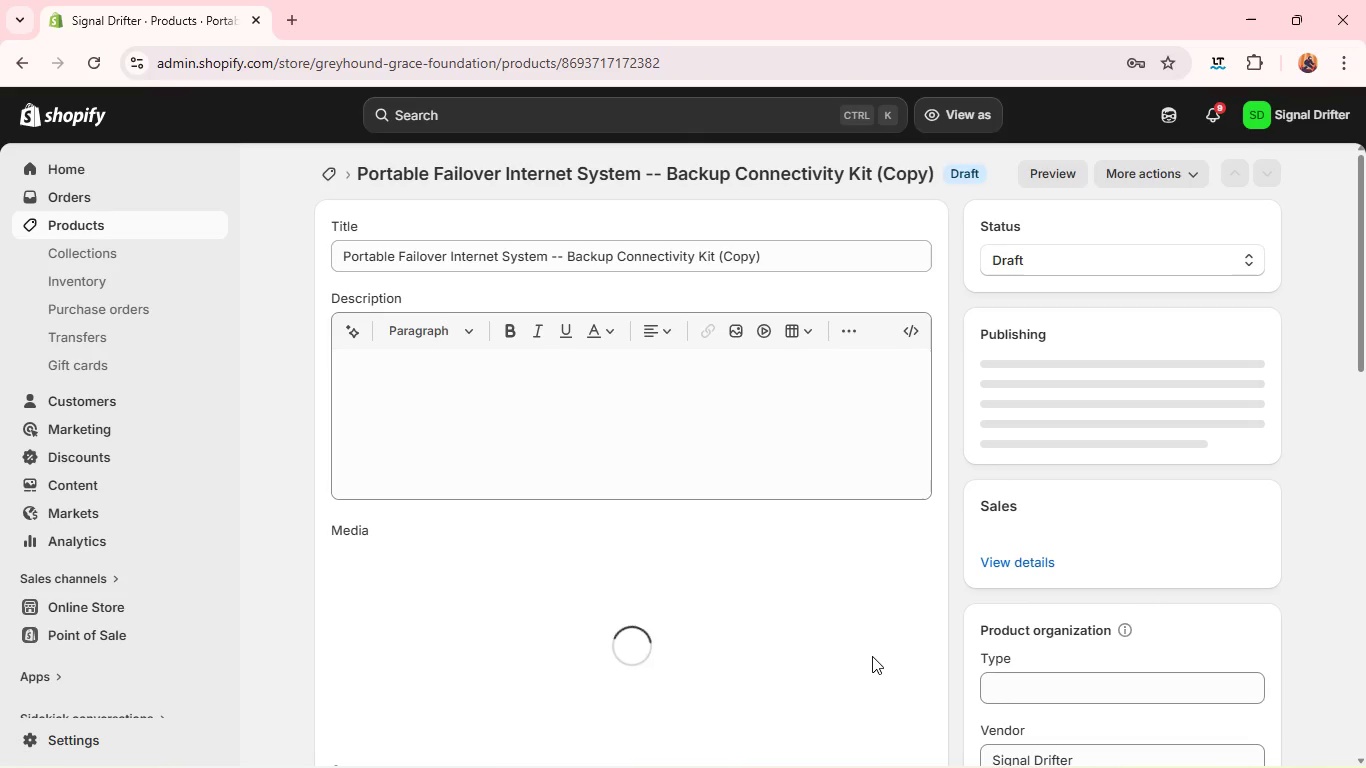 
left_click([155, 228])
 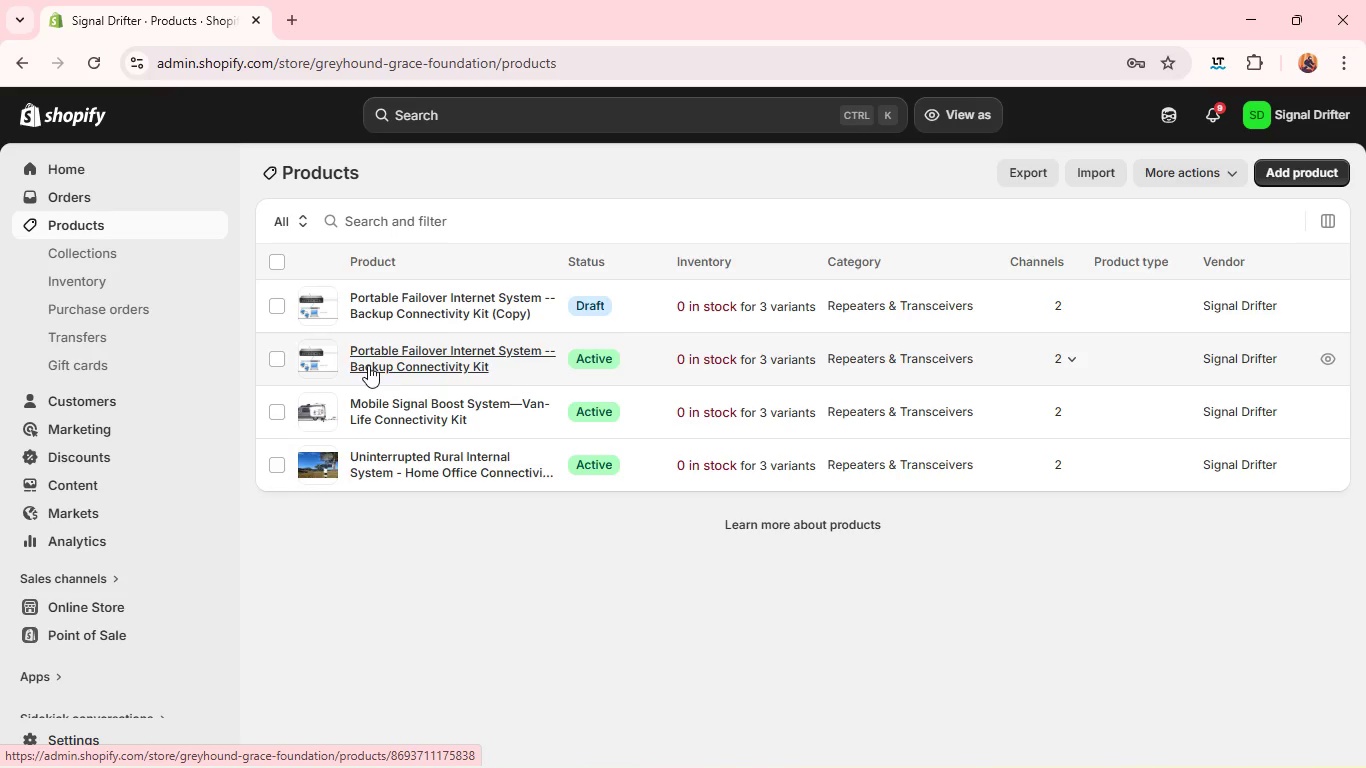 
wait(19.89)
 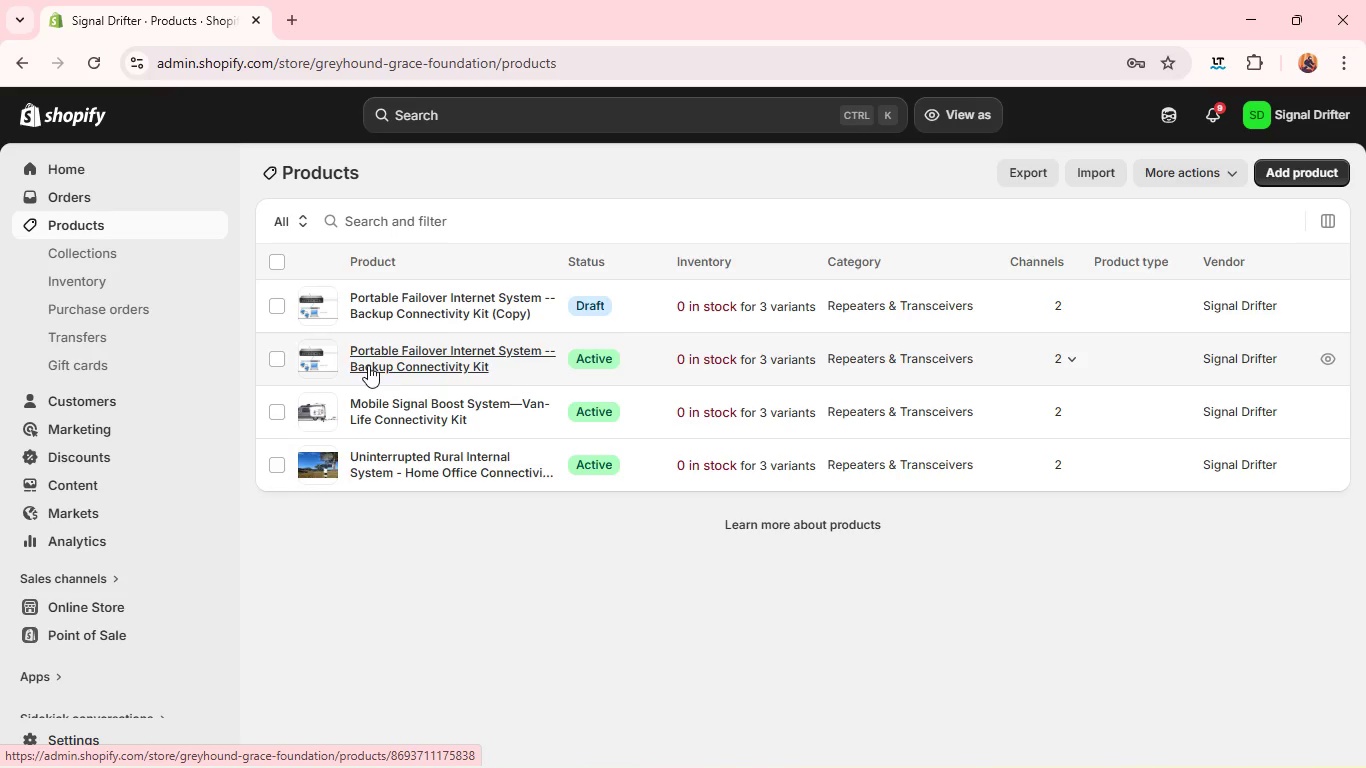 
left_click([423, 350])
 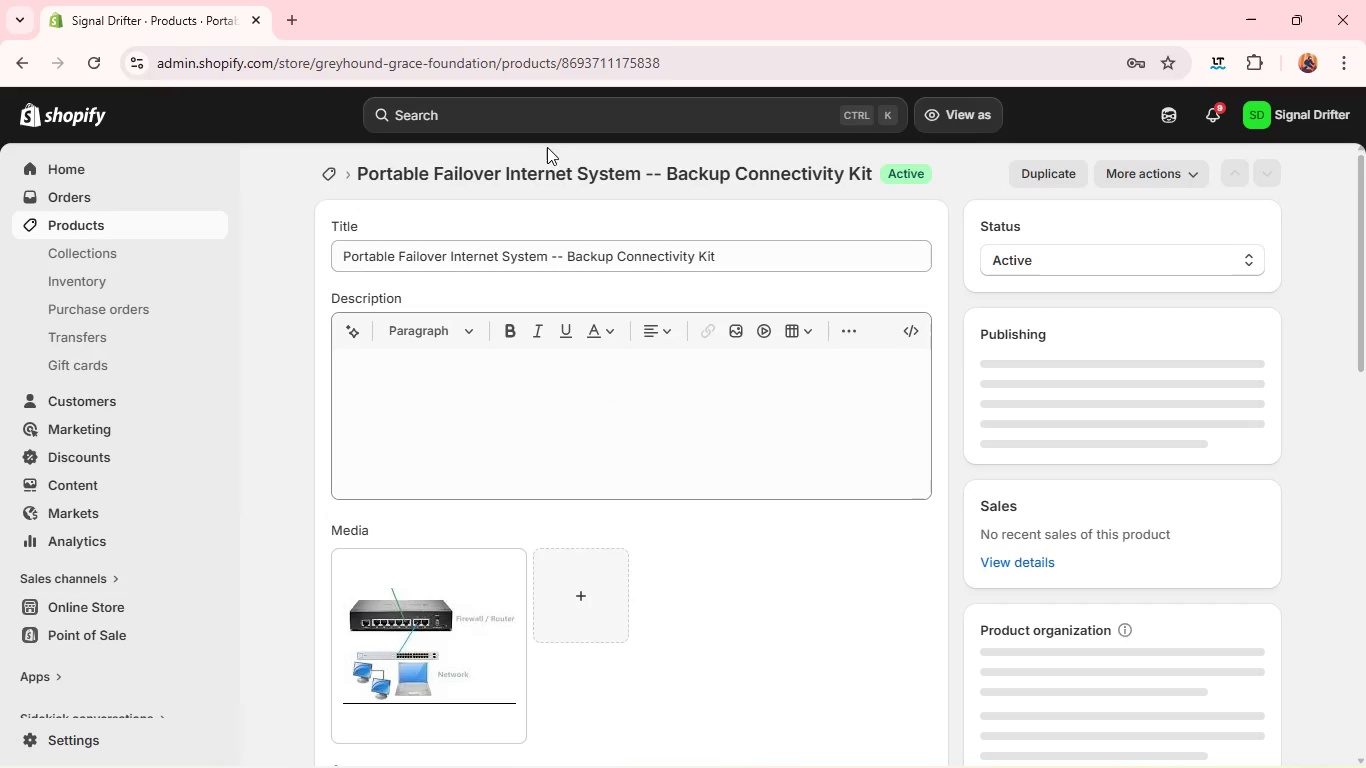 
left_click([561, 261])
 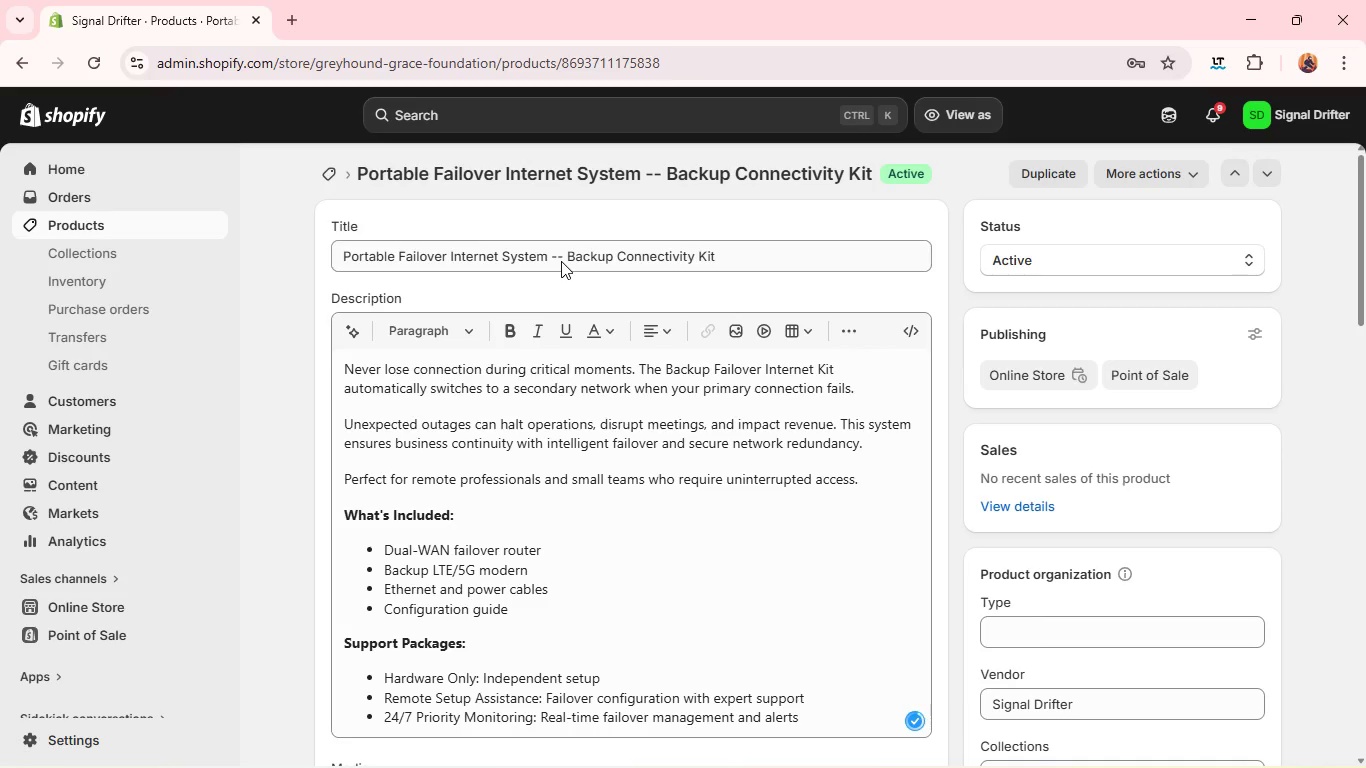 
left_click([564, 261])
 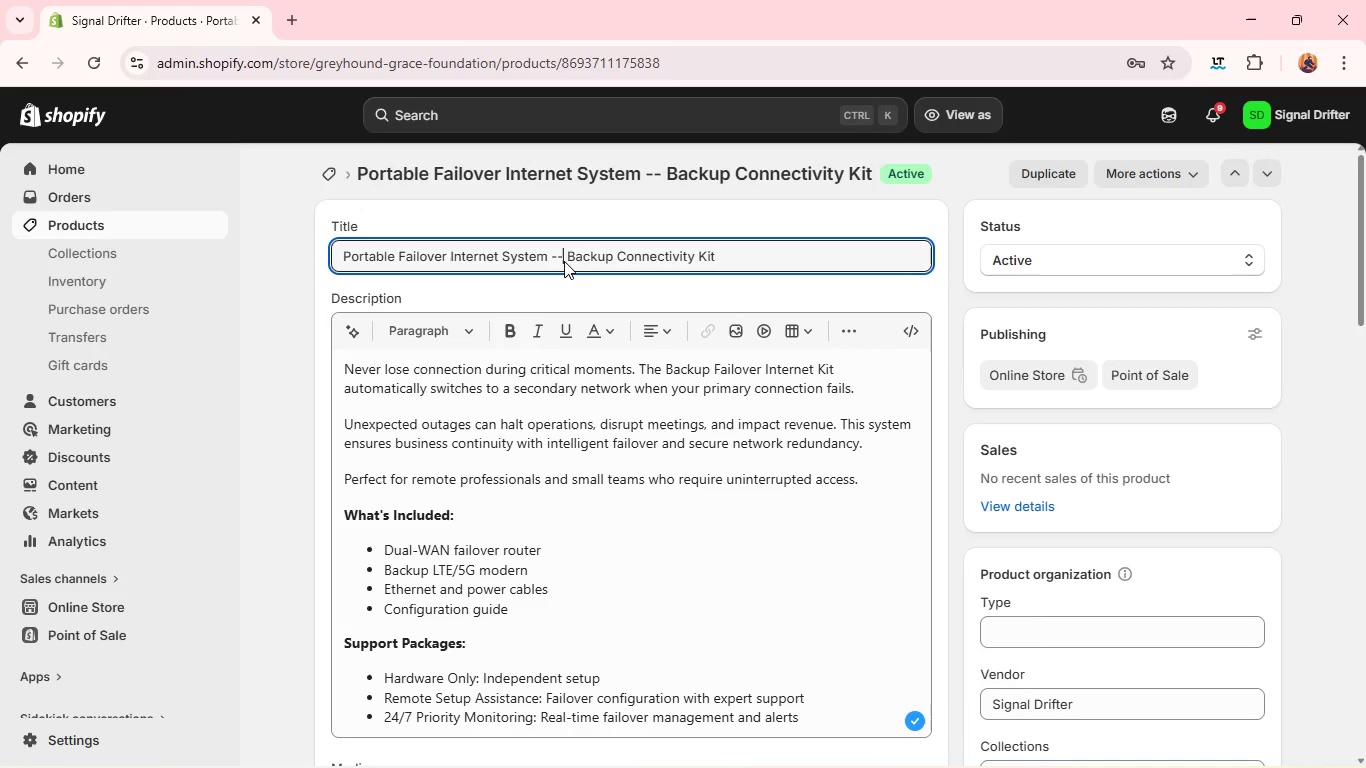 
key(Backspace)
 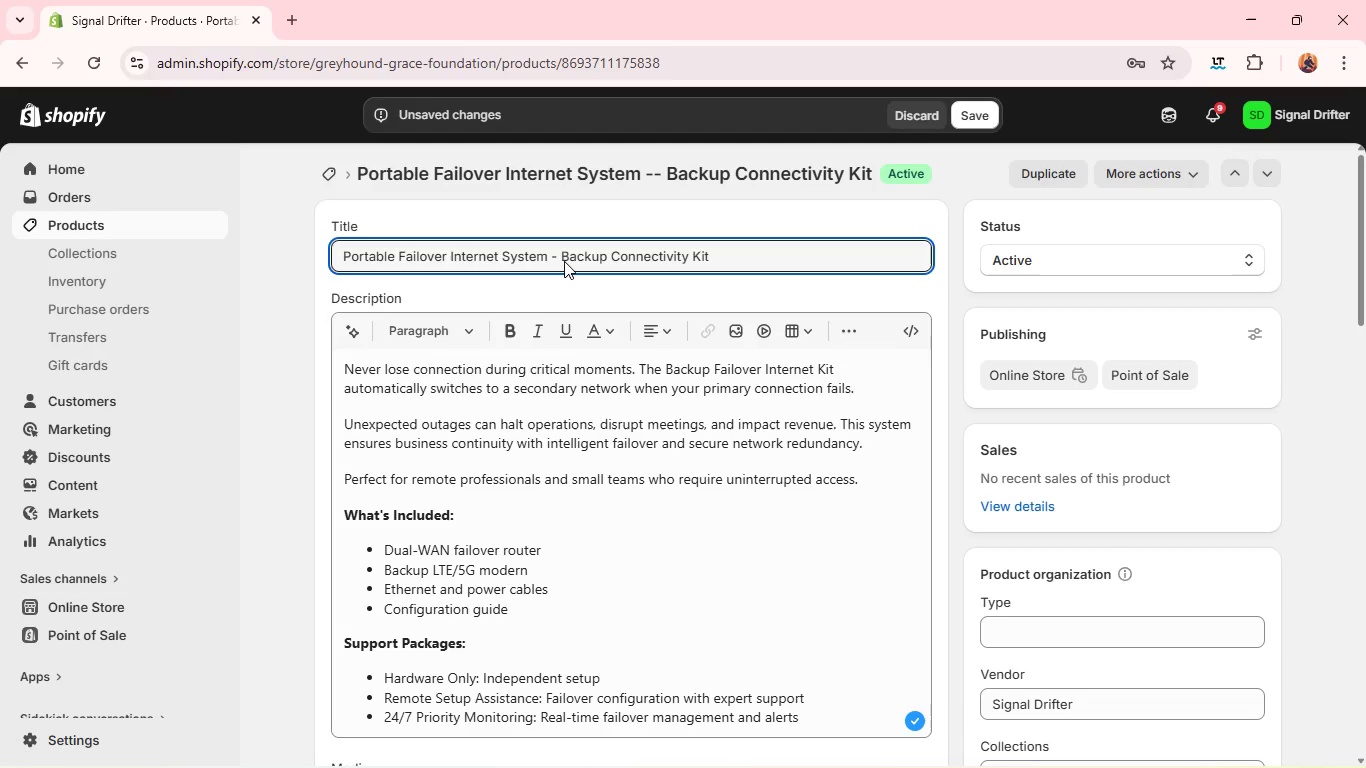 
wait(13.22)
 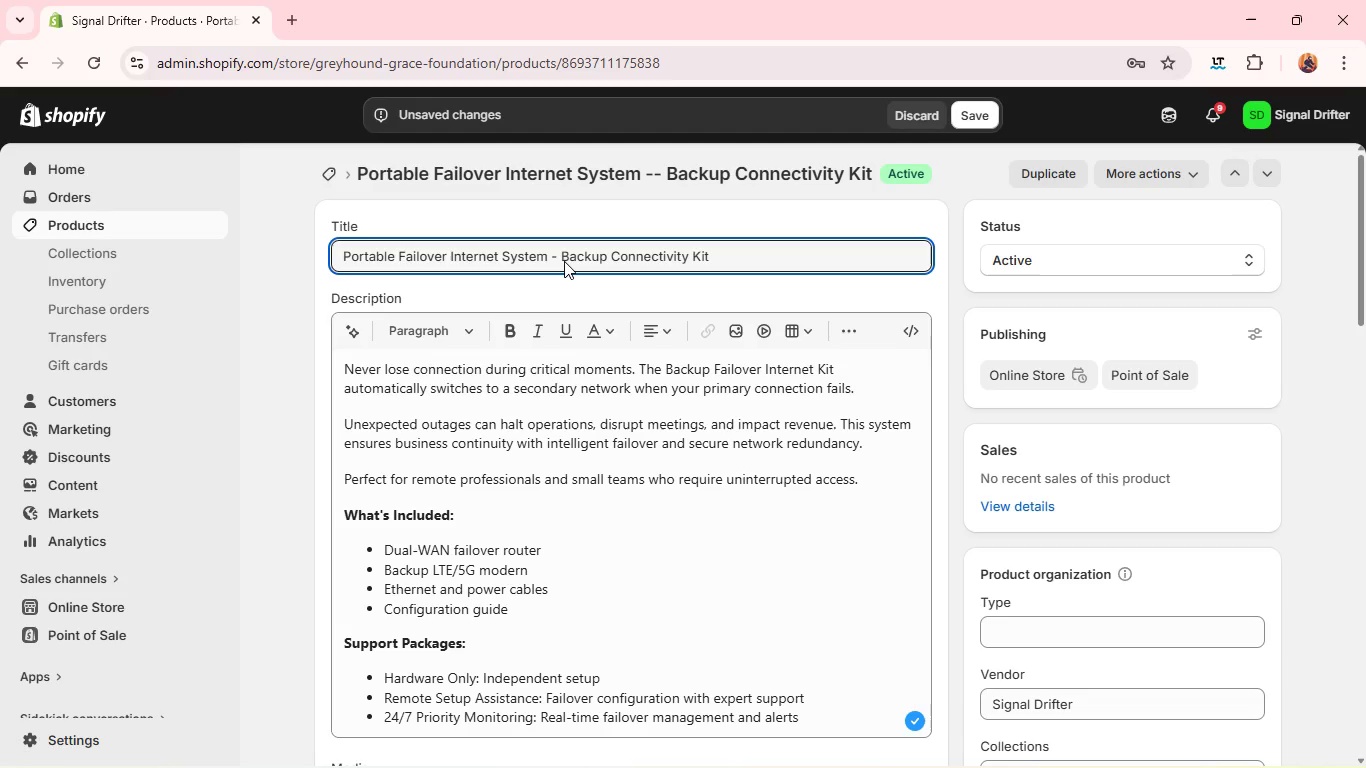 
left_click([959, 114])
 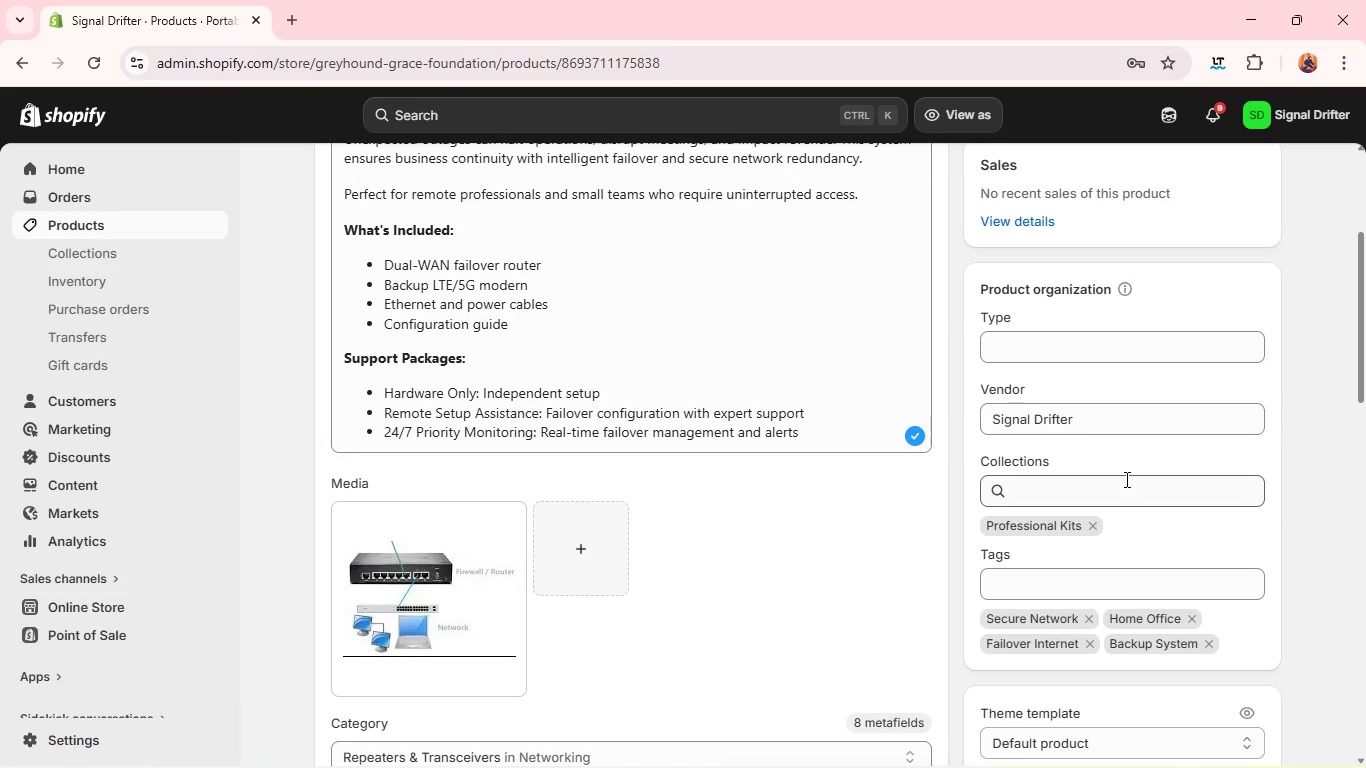 
wait(16.83)
 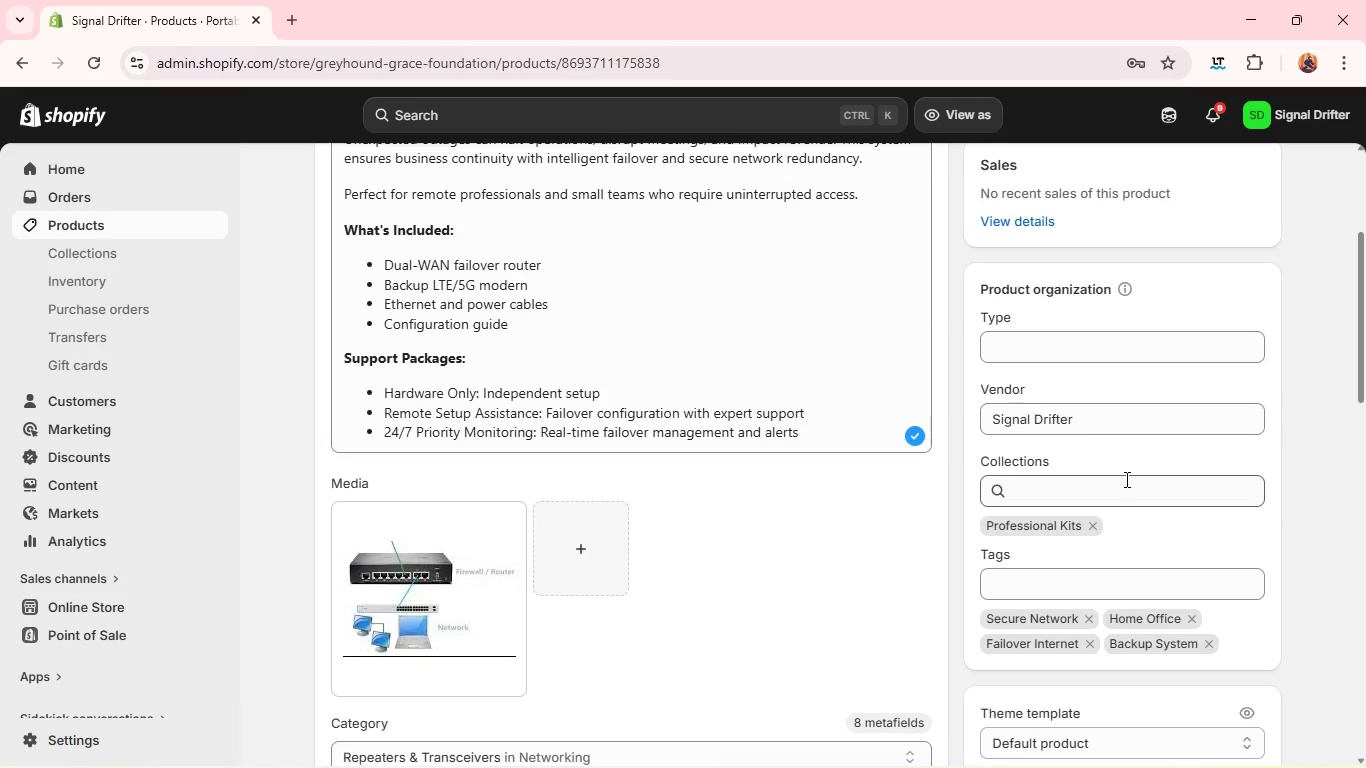 
left_click([156, 225])
 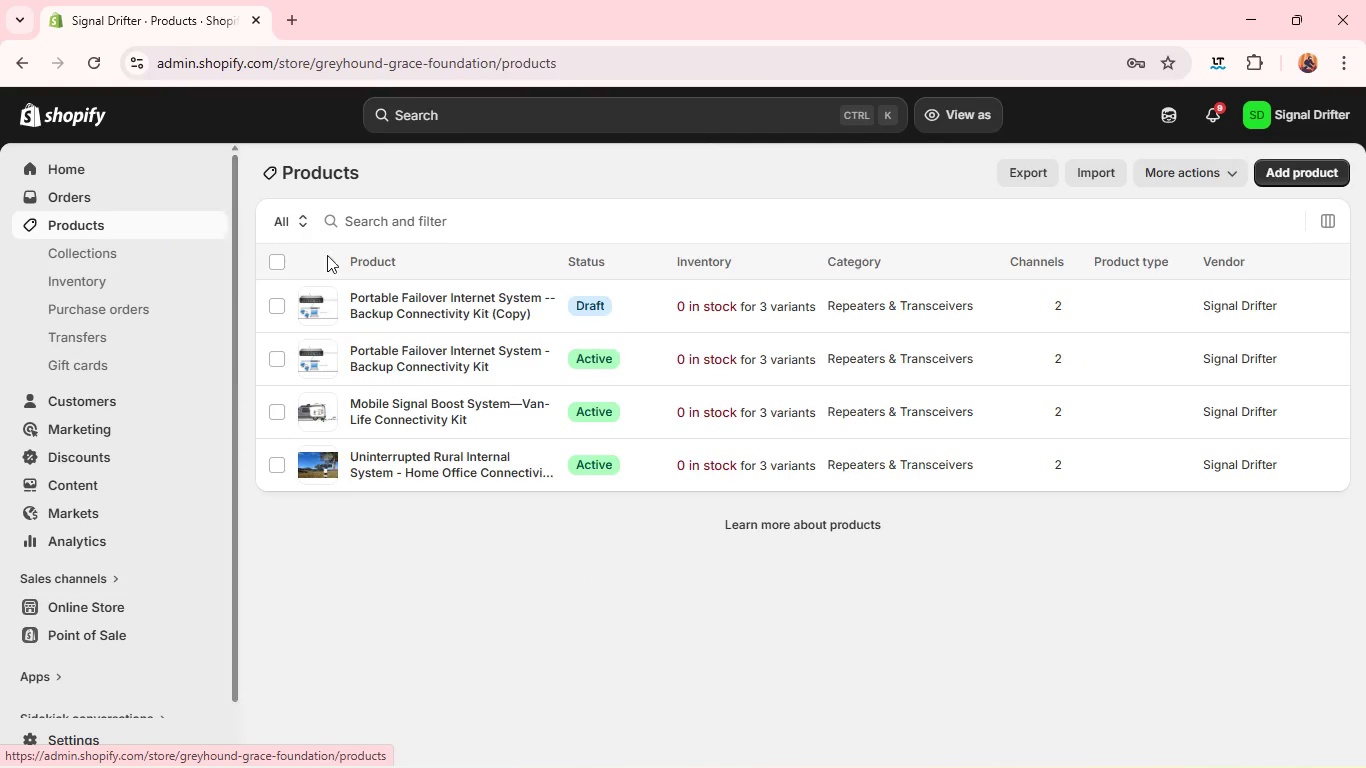 
double_click([438, 311])
 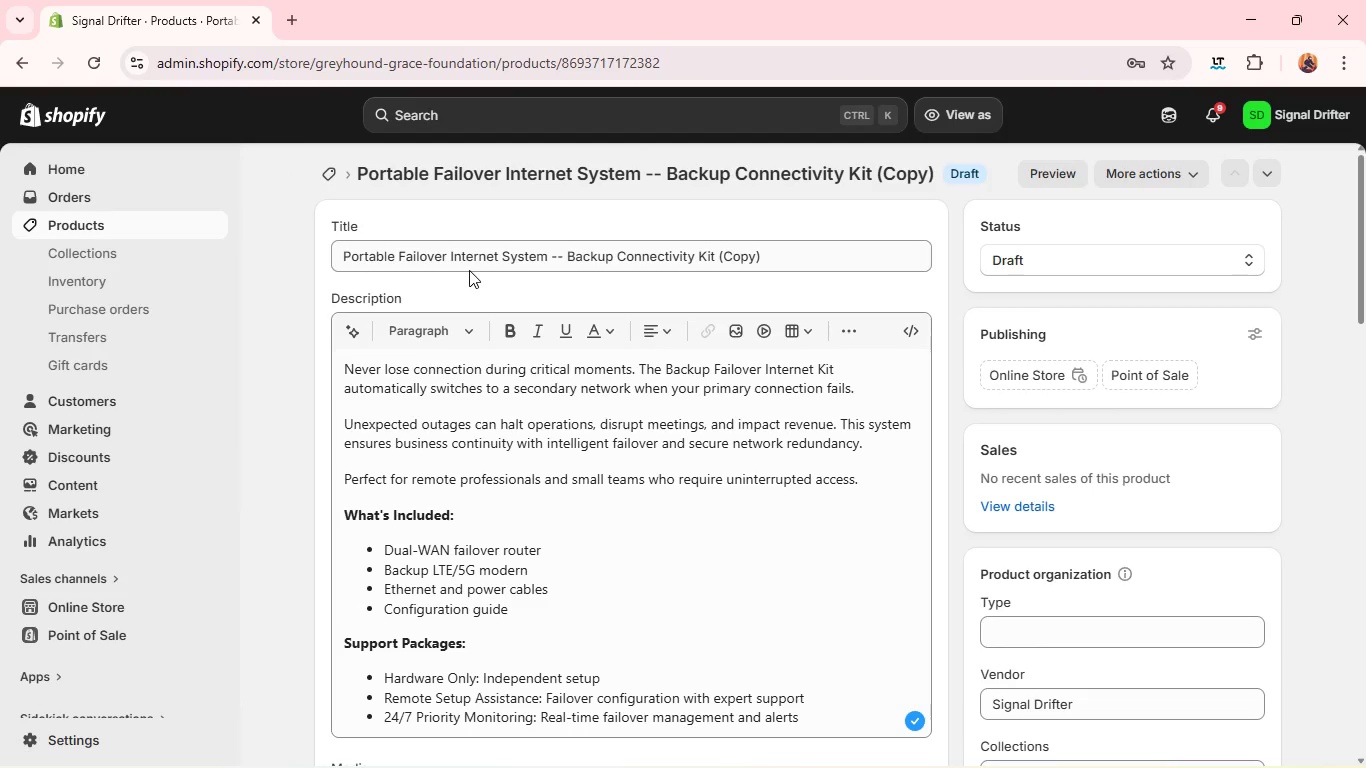 
wait(21.38)
 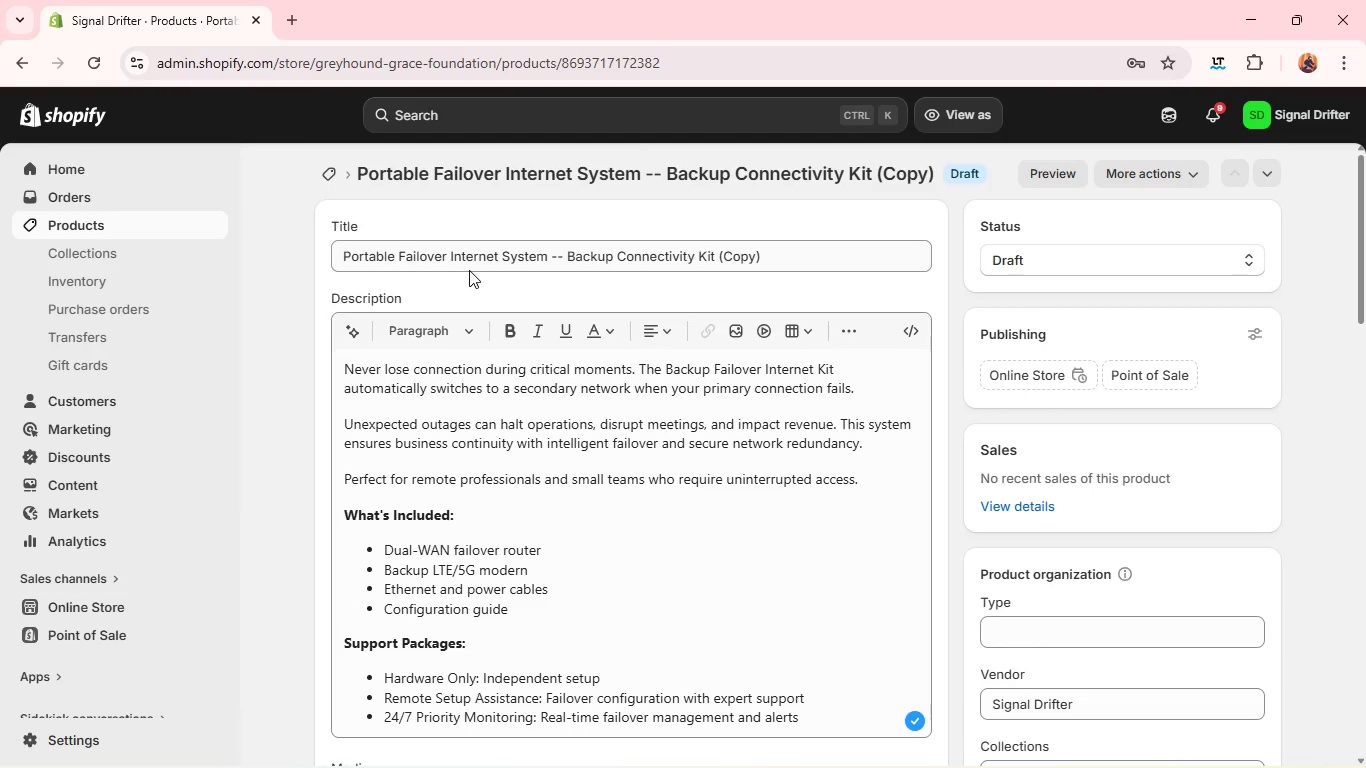 
double_click([452, 254])
 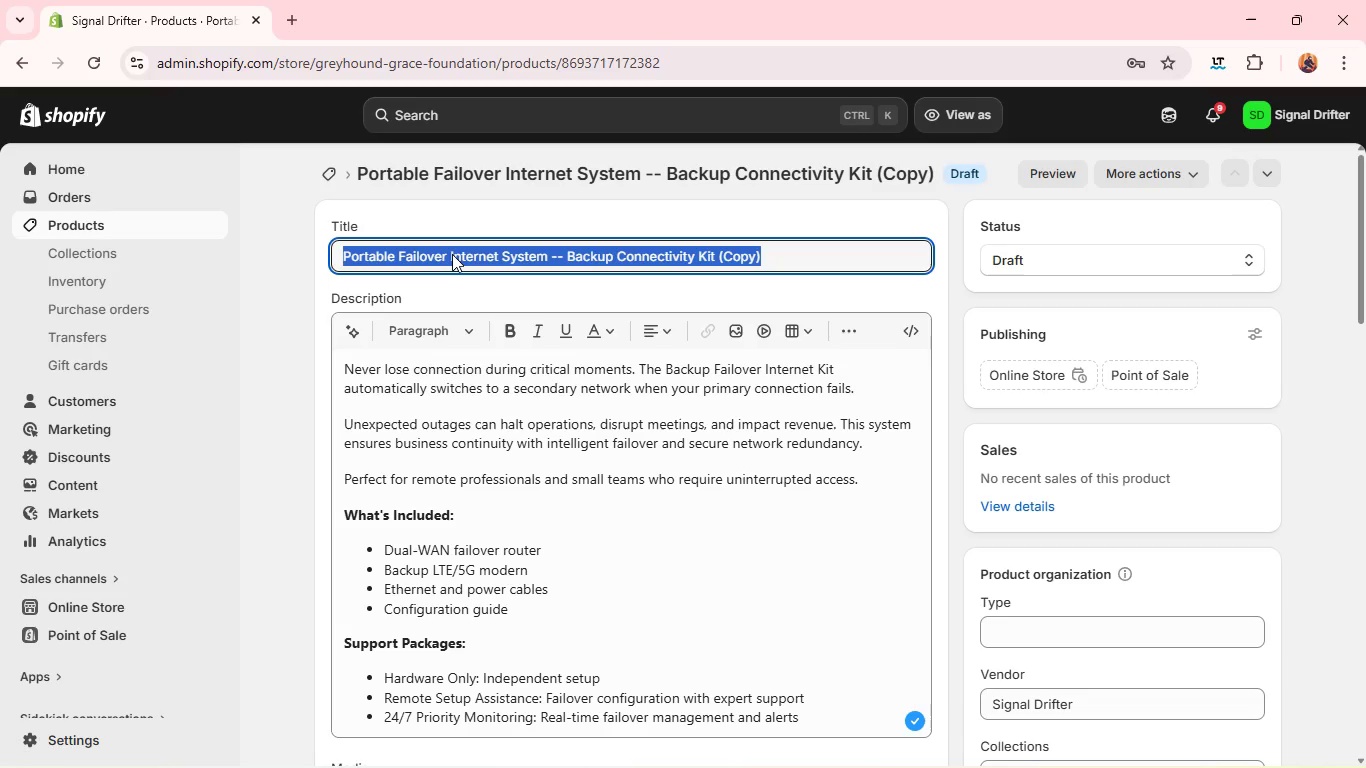 
triple_click([452, 254])
 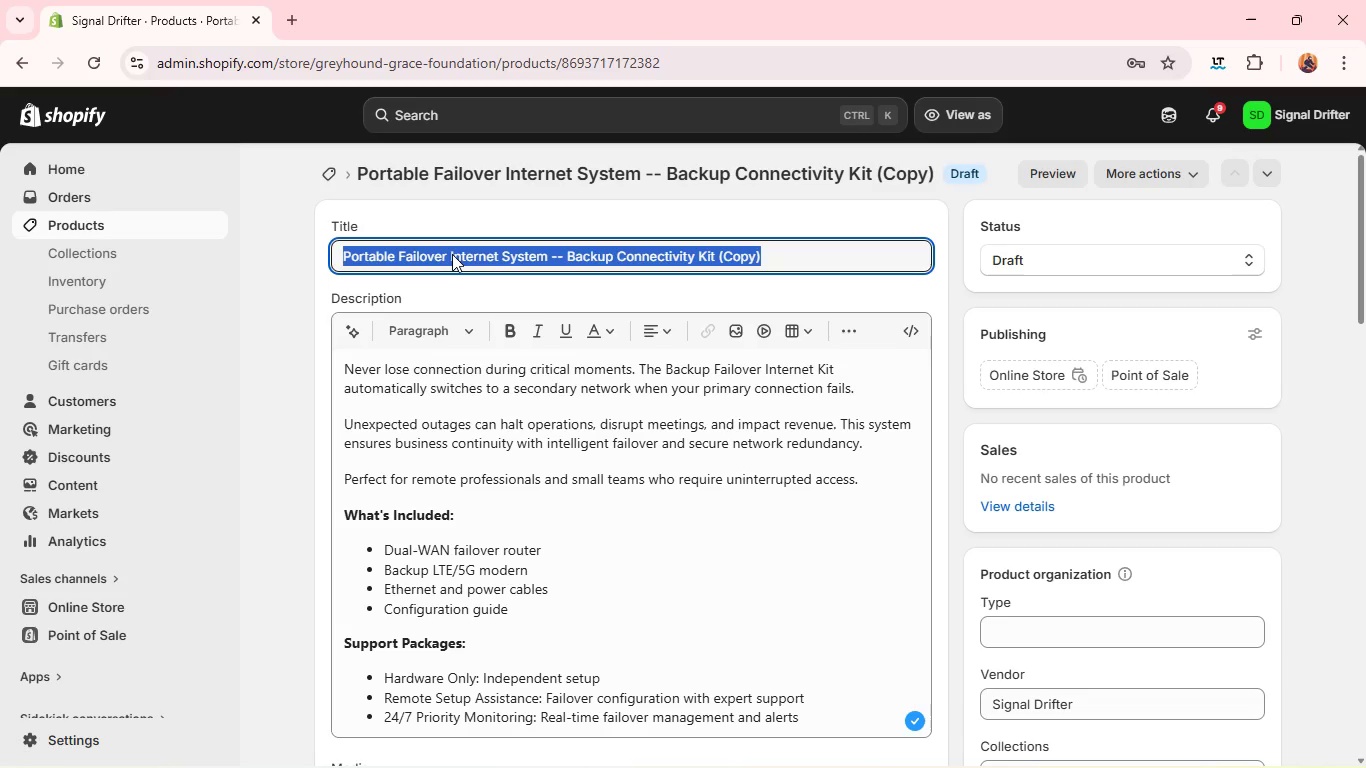 
key(Backspace)
 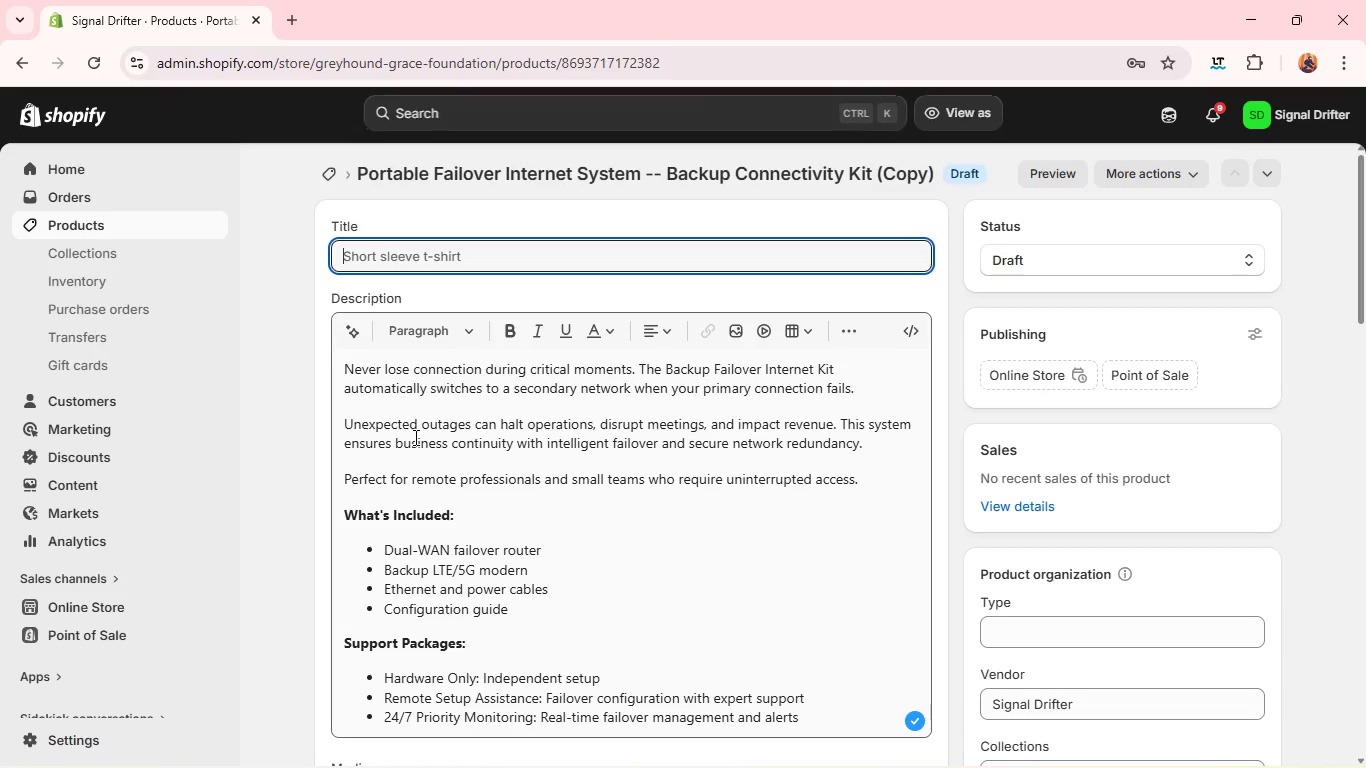 
left_click([414, 437])
 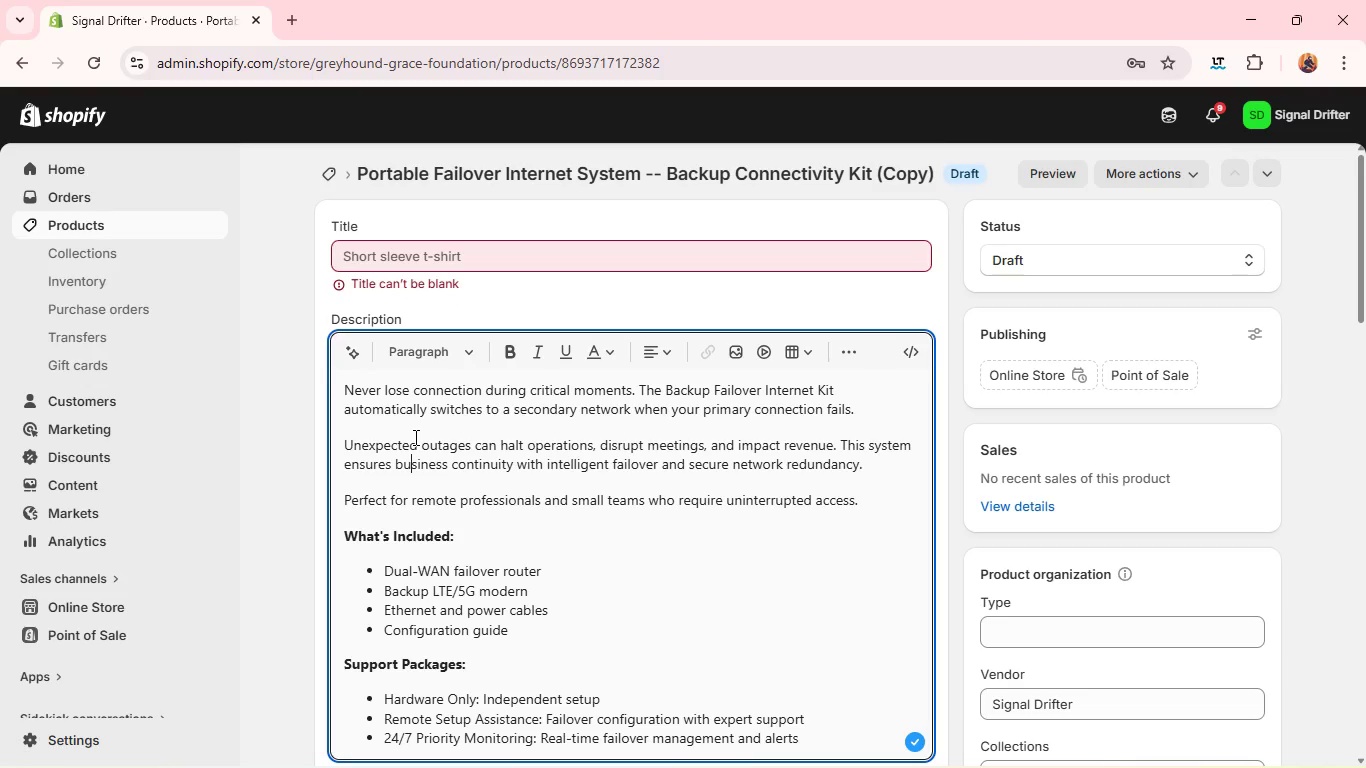 
key(Control+ControlLeft)
 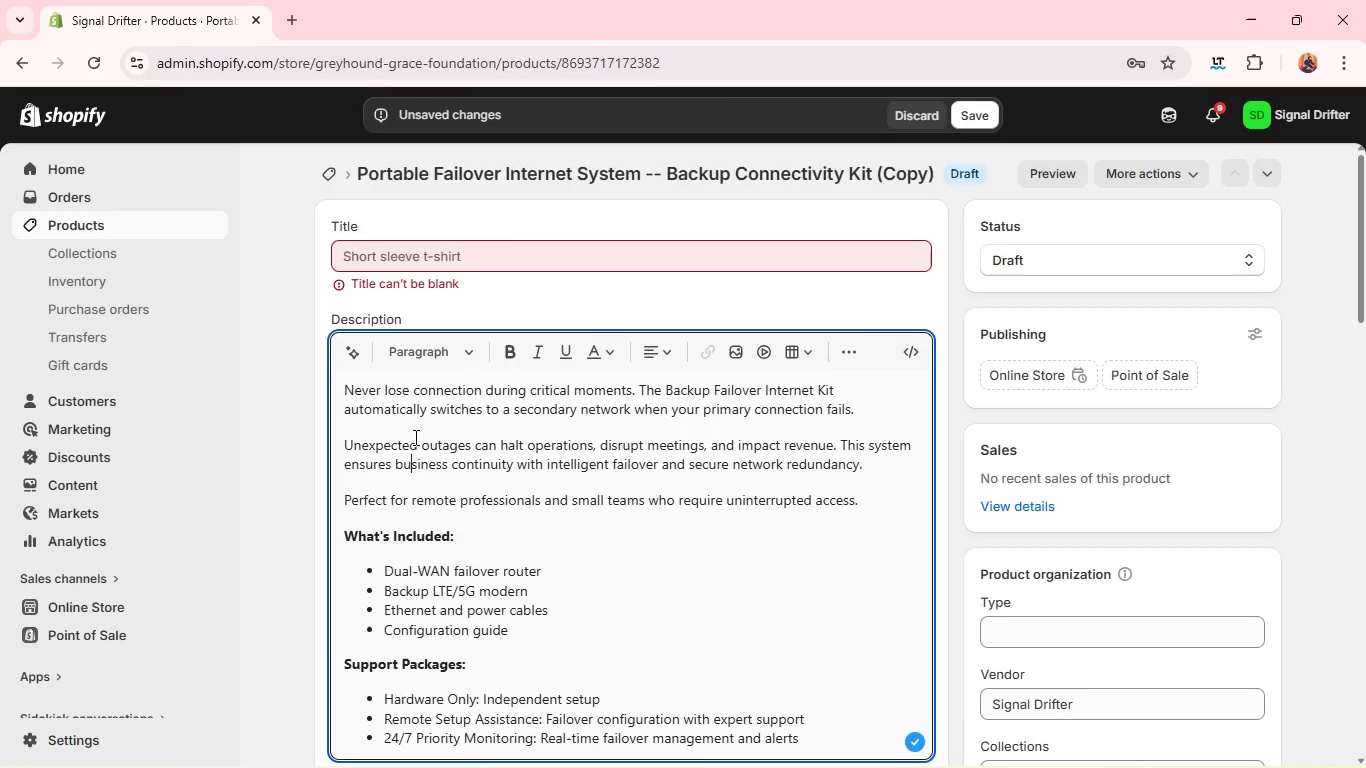 
key(Control+A)
 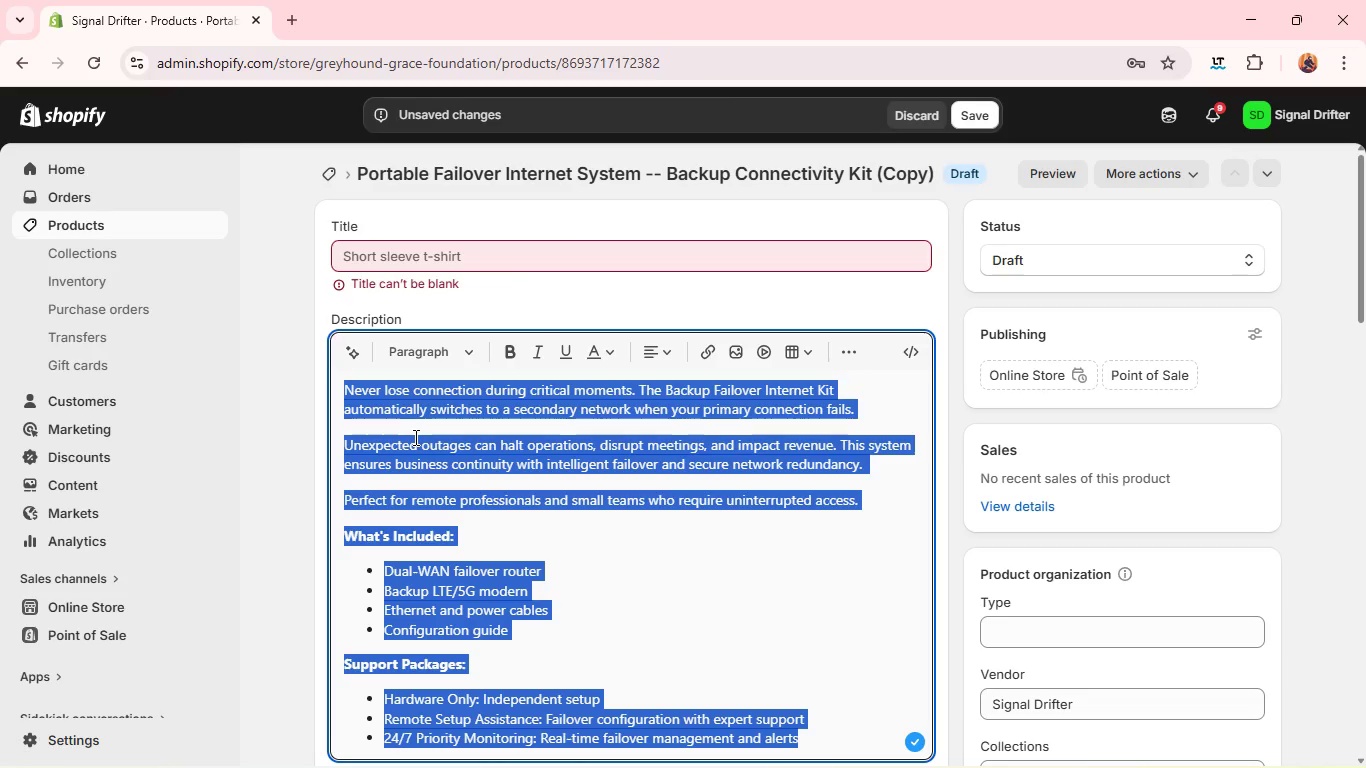 
key(Control+Backspace)
 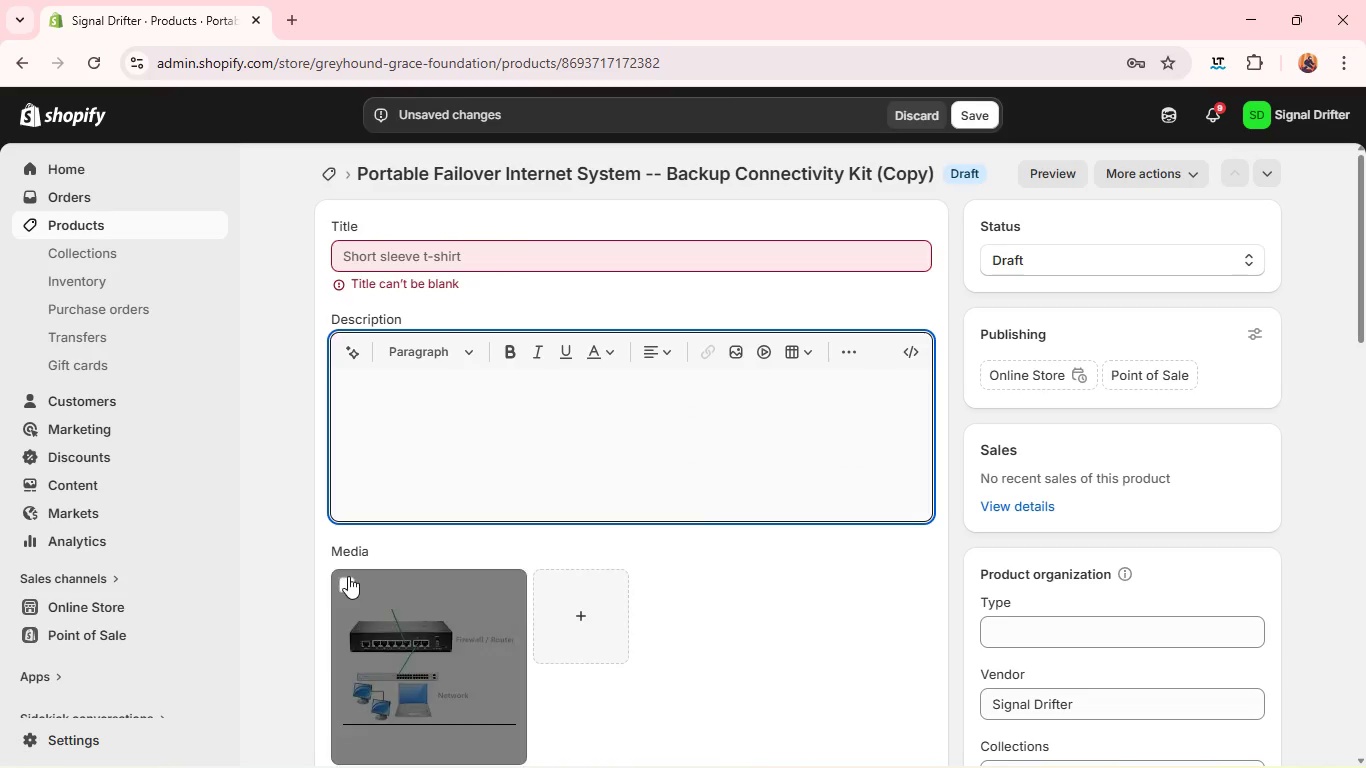 
left_click([347, 580])
 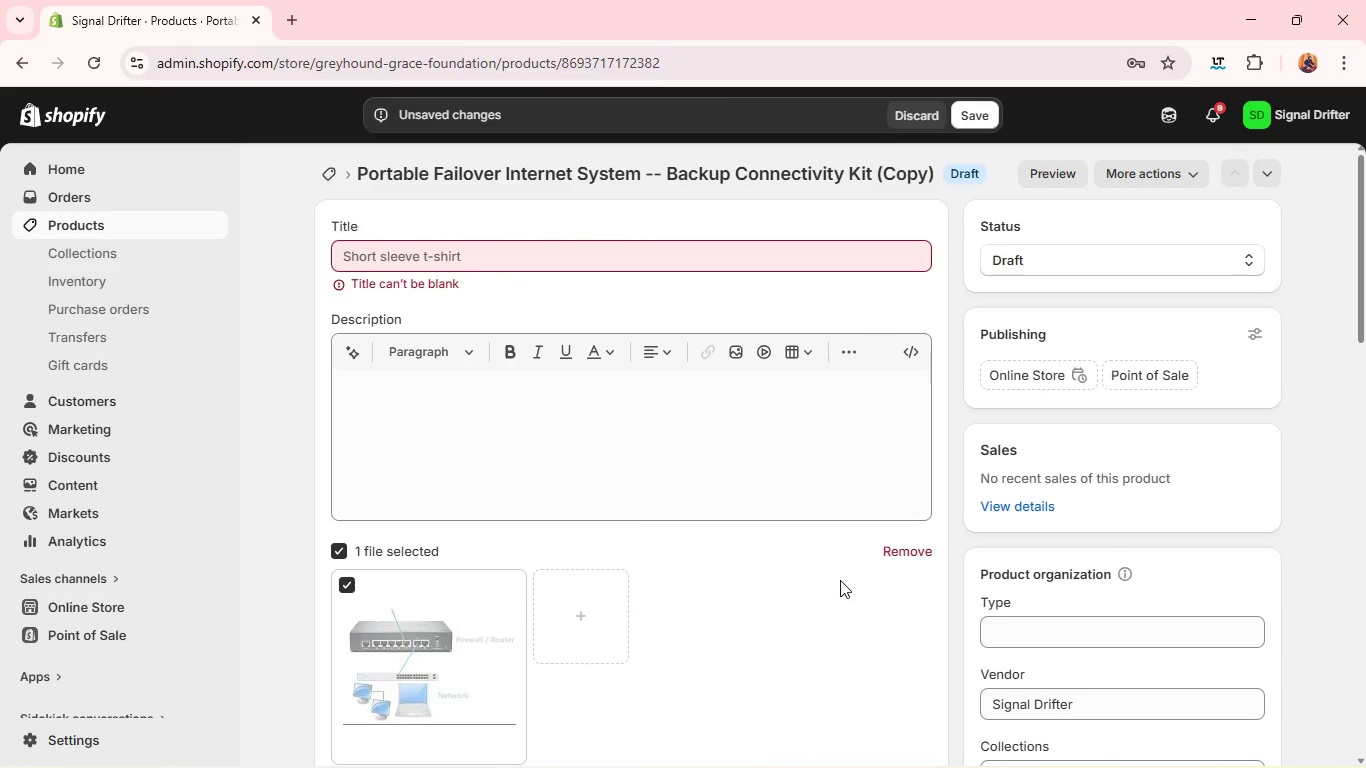 
left_click([893, 553])
 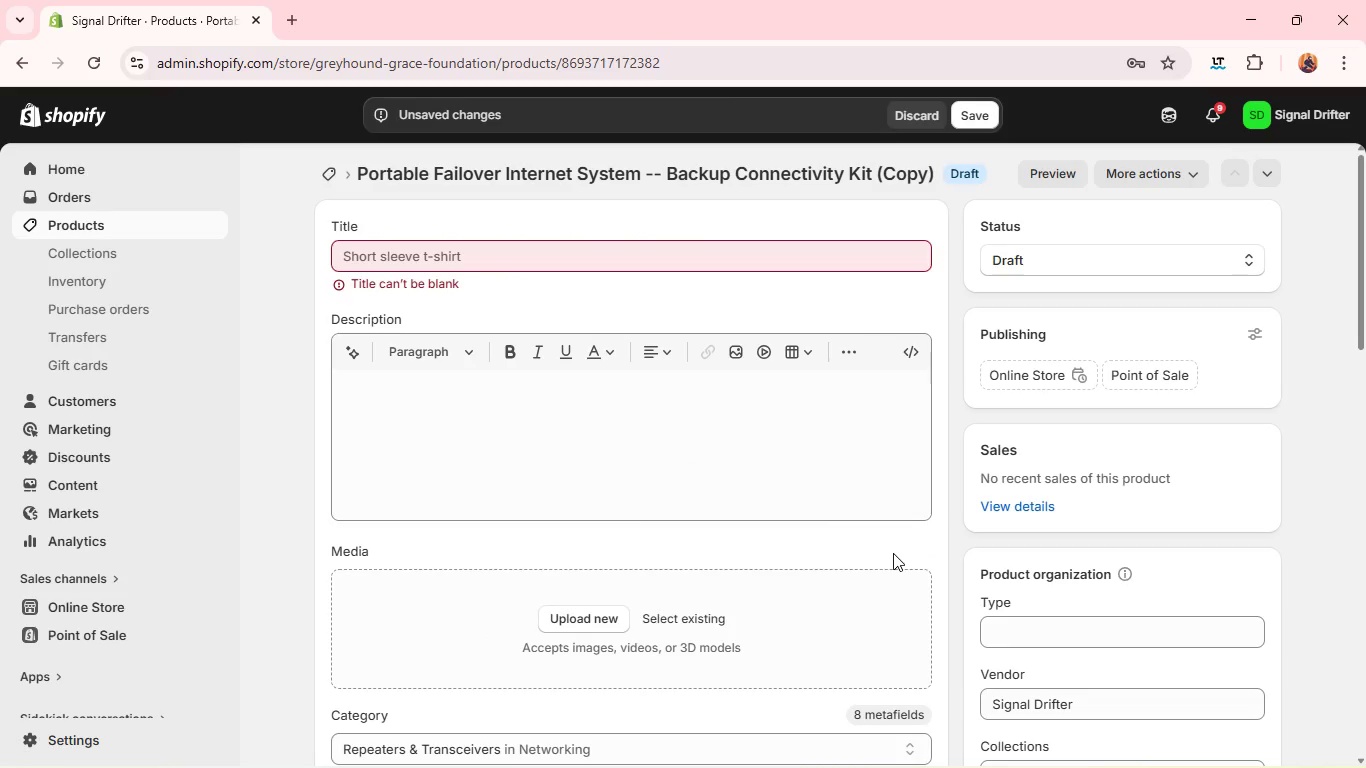 
wait(8.3)
 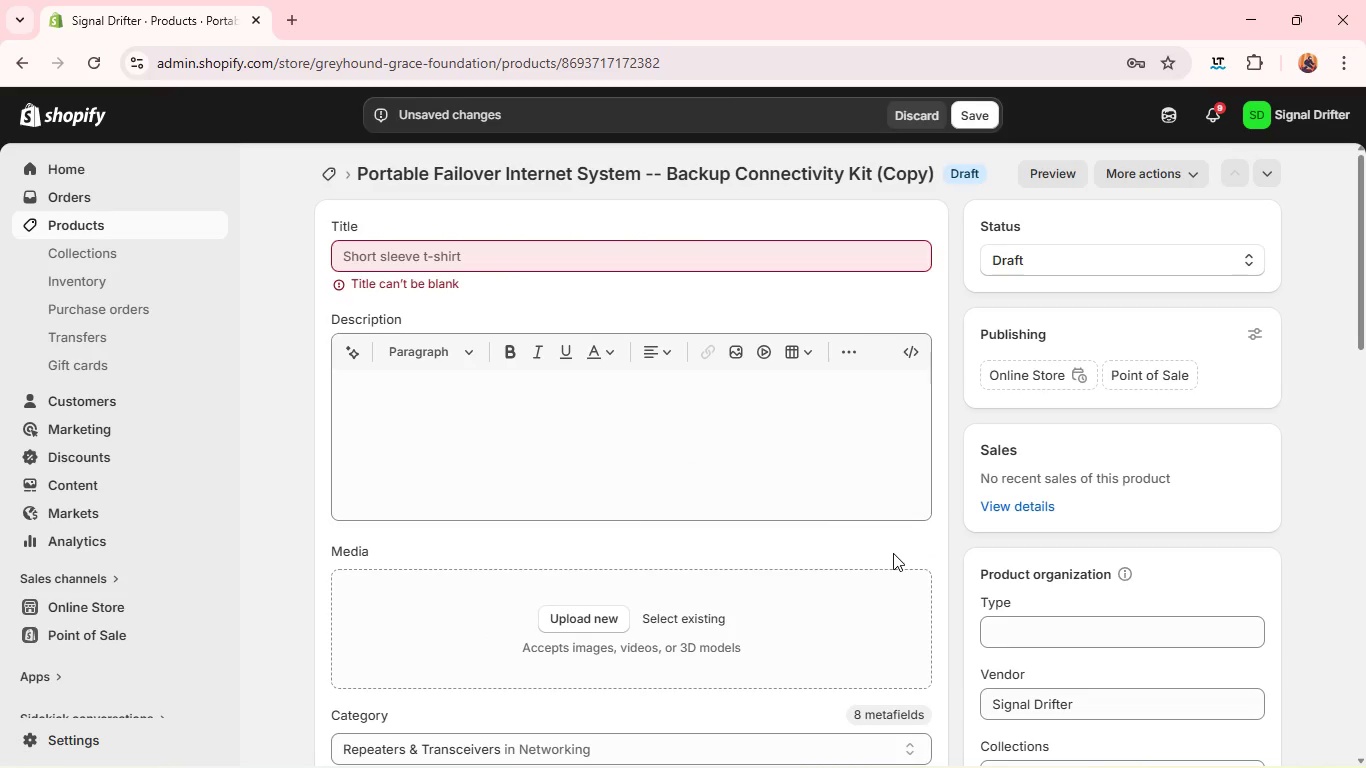 
left_click([400, 259])
 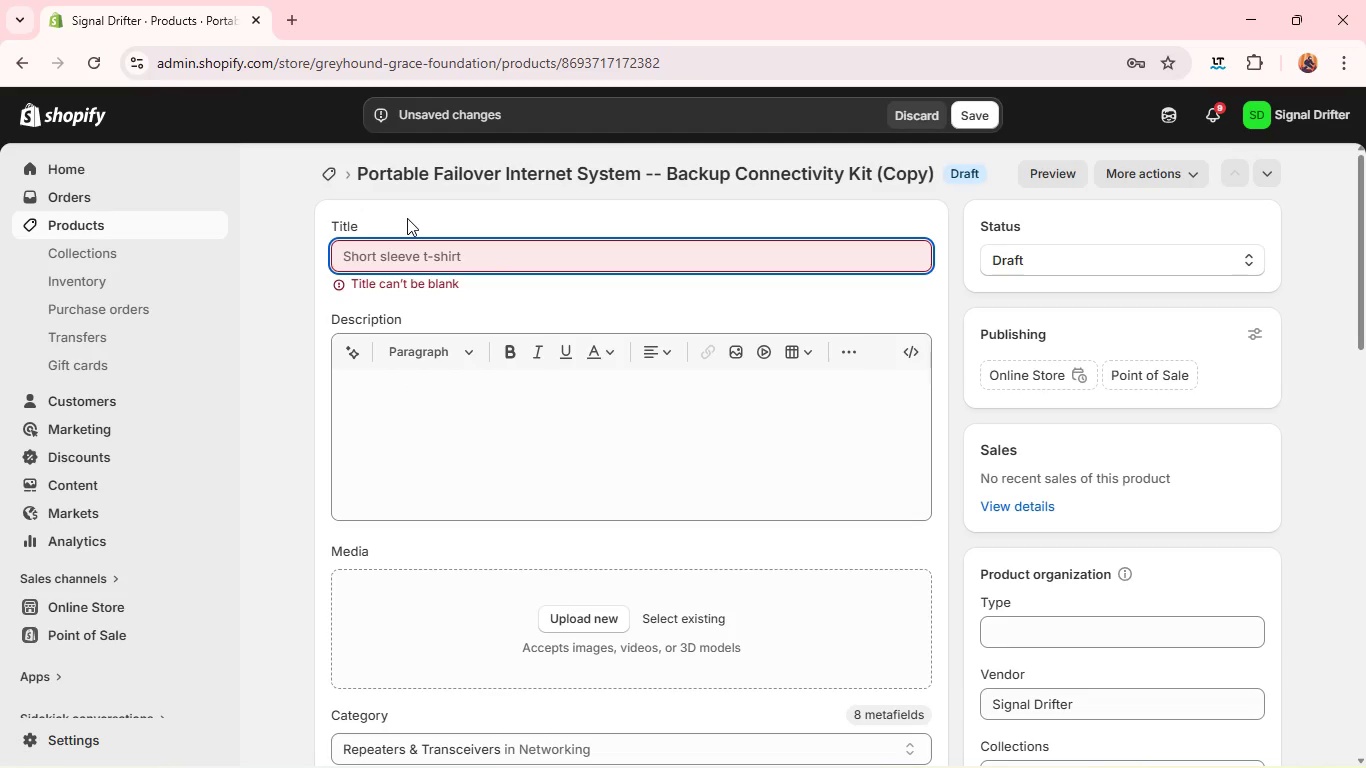 
type(ON_Site network Sa)
key(Backspace)
type(tability System - c)
key(Backspace)
type(construction SIte CONNectivity Kit)
 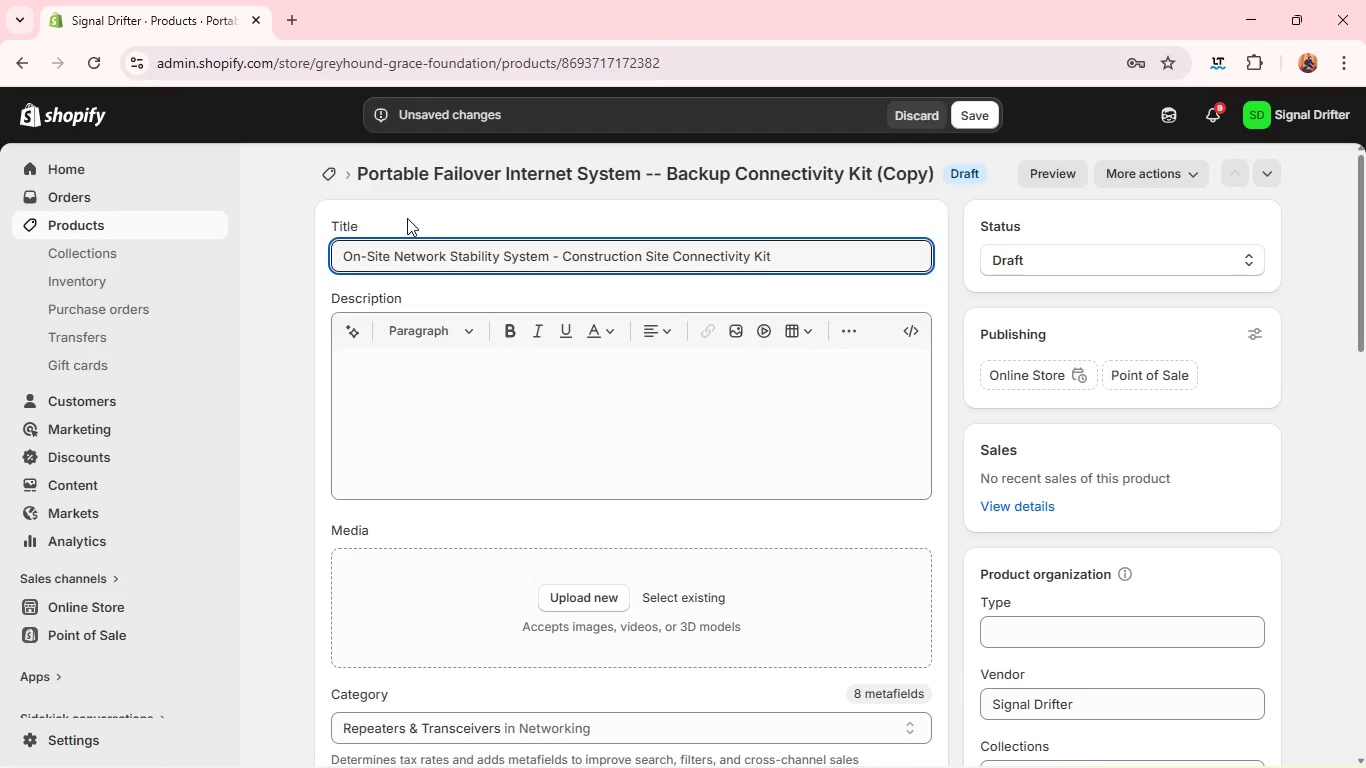 
key(Control+A)
 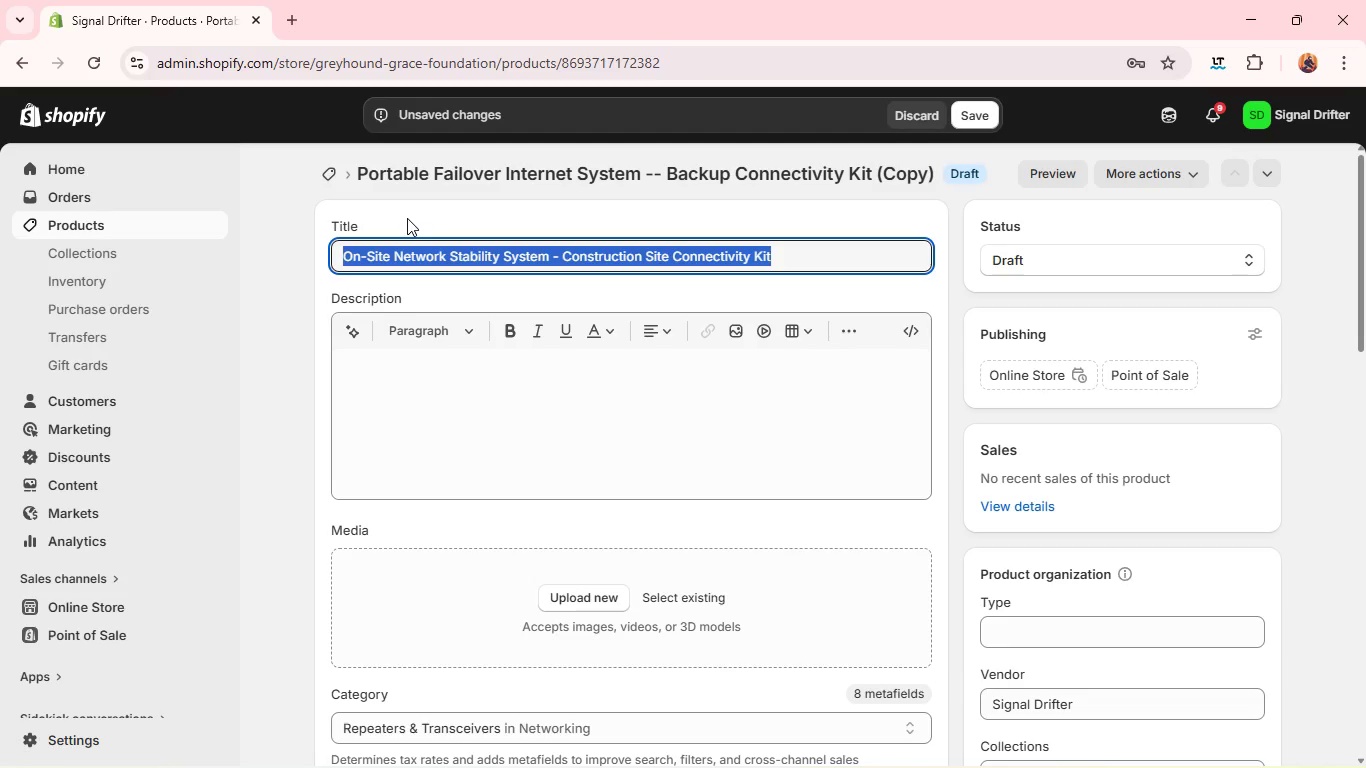 
key(Control+C)
 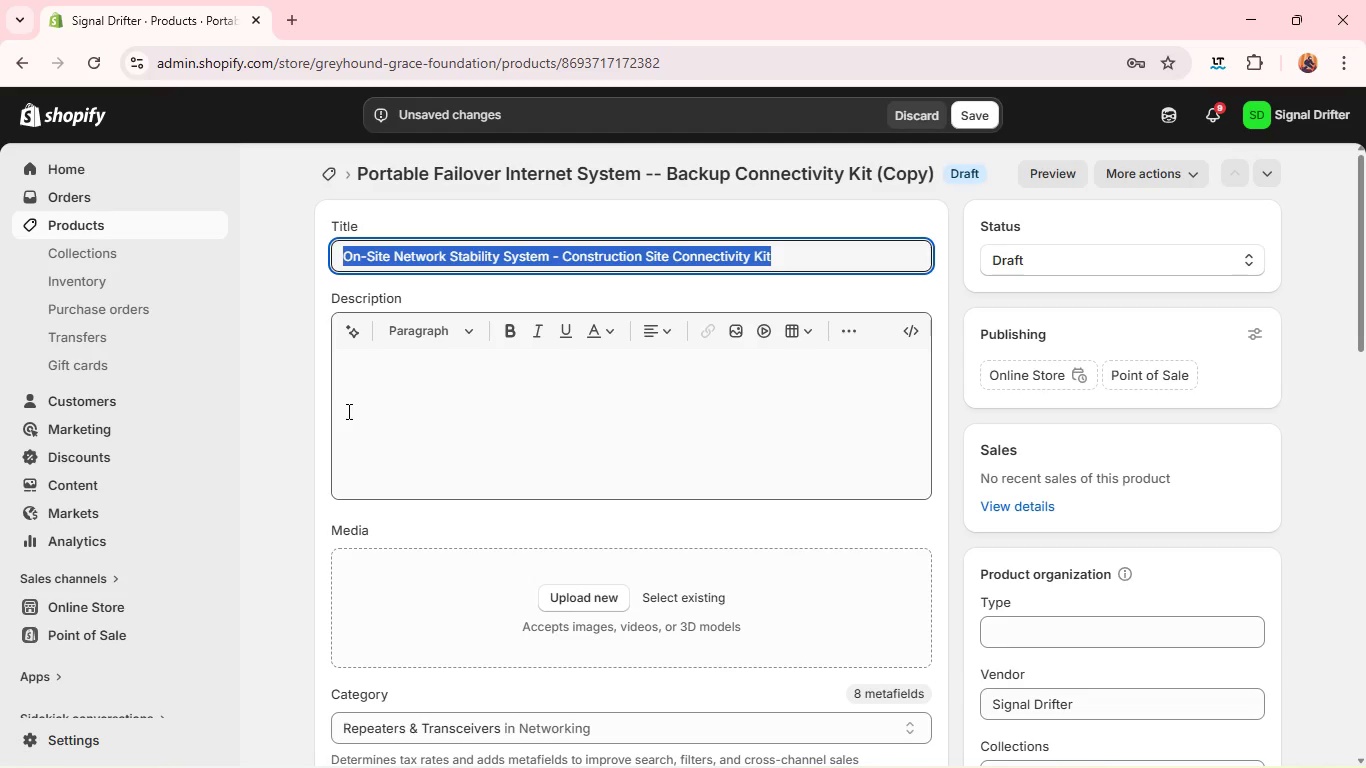 
left_click([372, 397])
 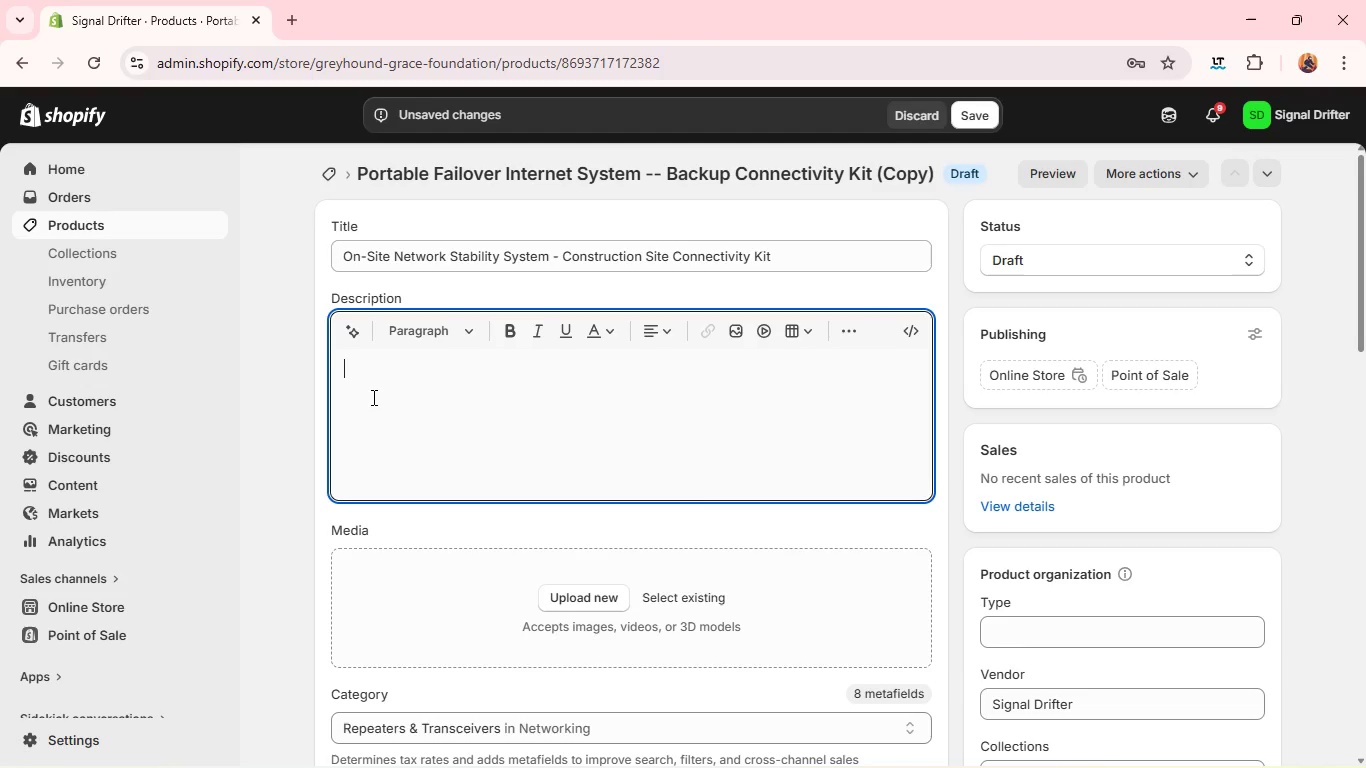 
hold_key(key=ControlLeft, duration=0.61)
 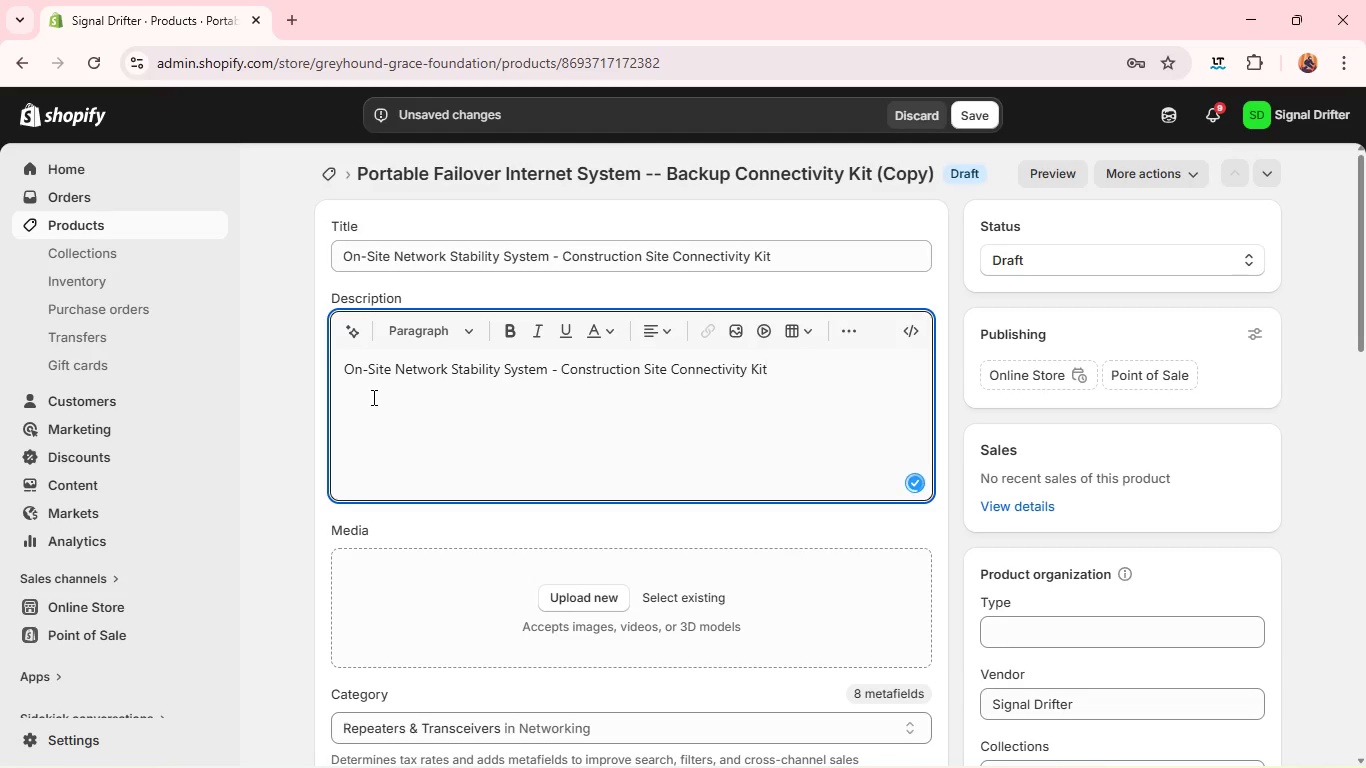 
key(V)
 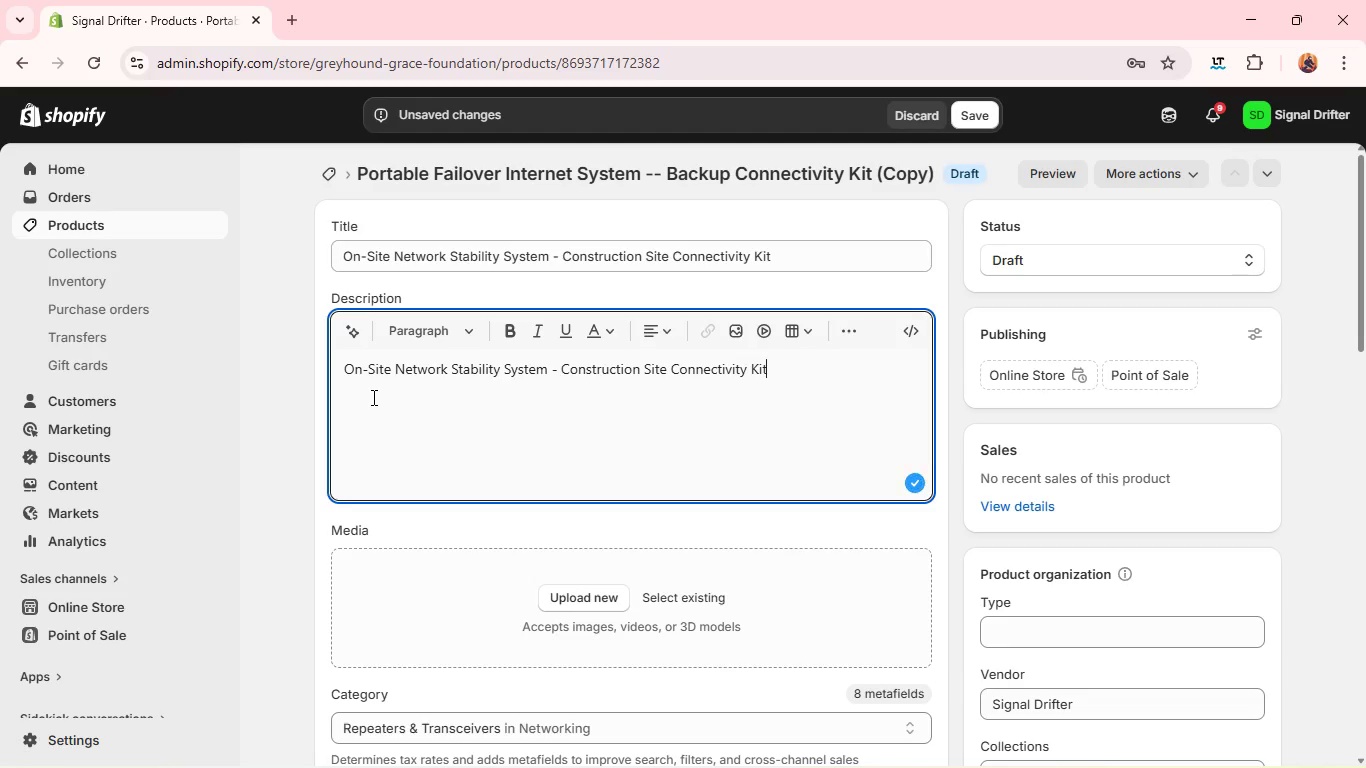 
wait(8.51)
 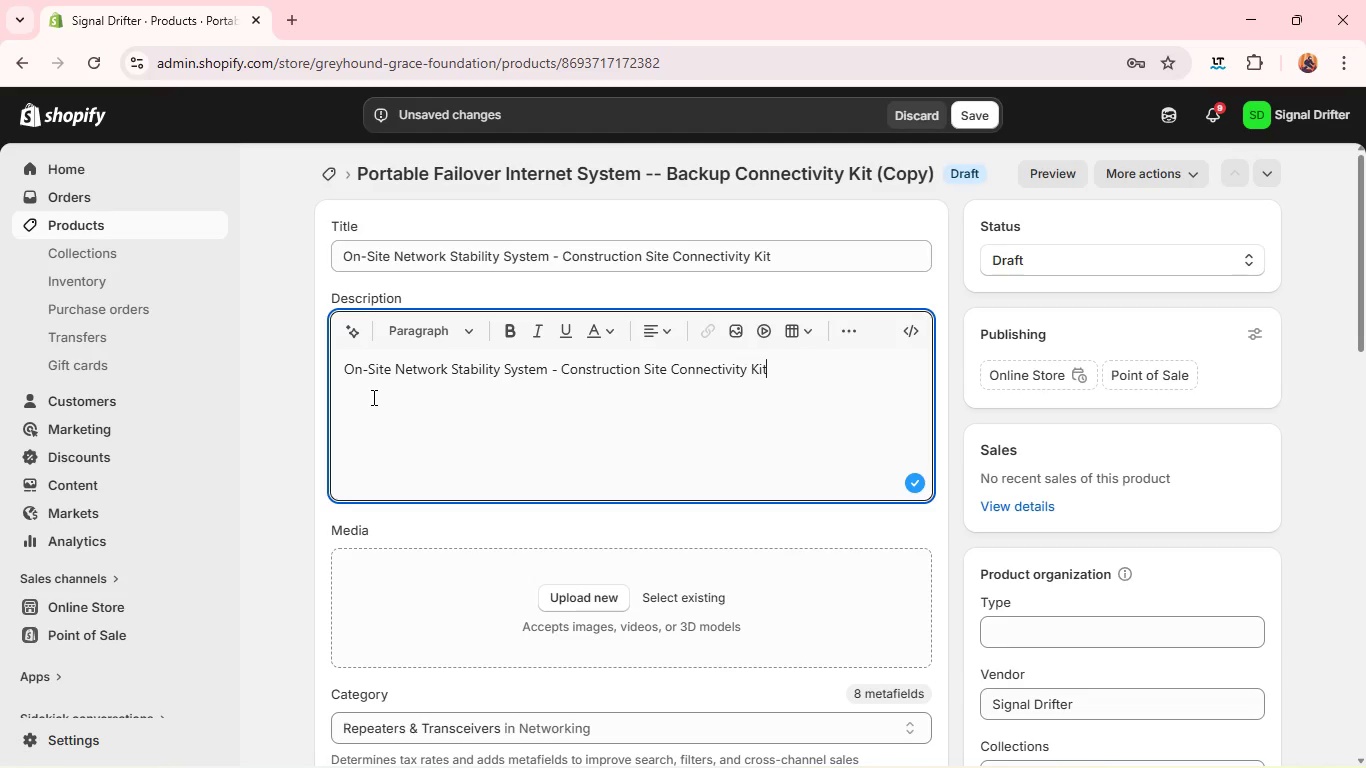 
key(Control+A)
 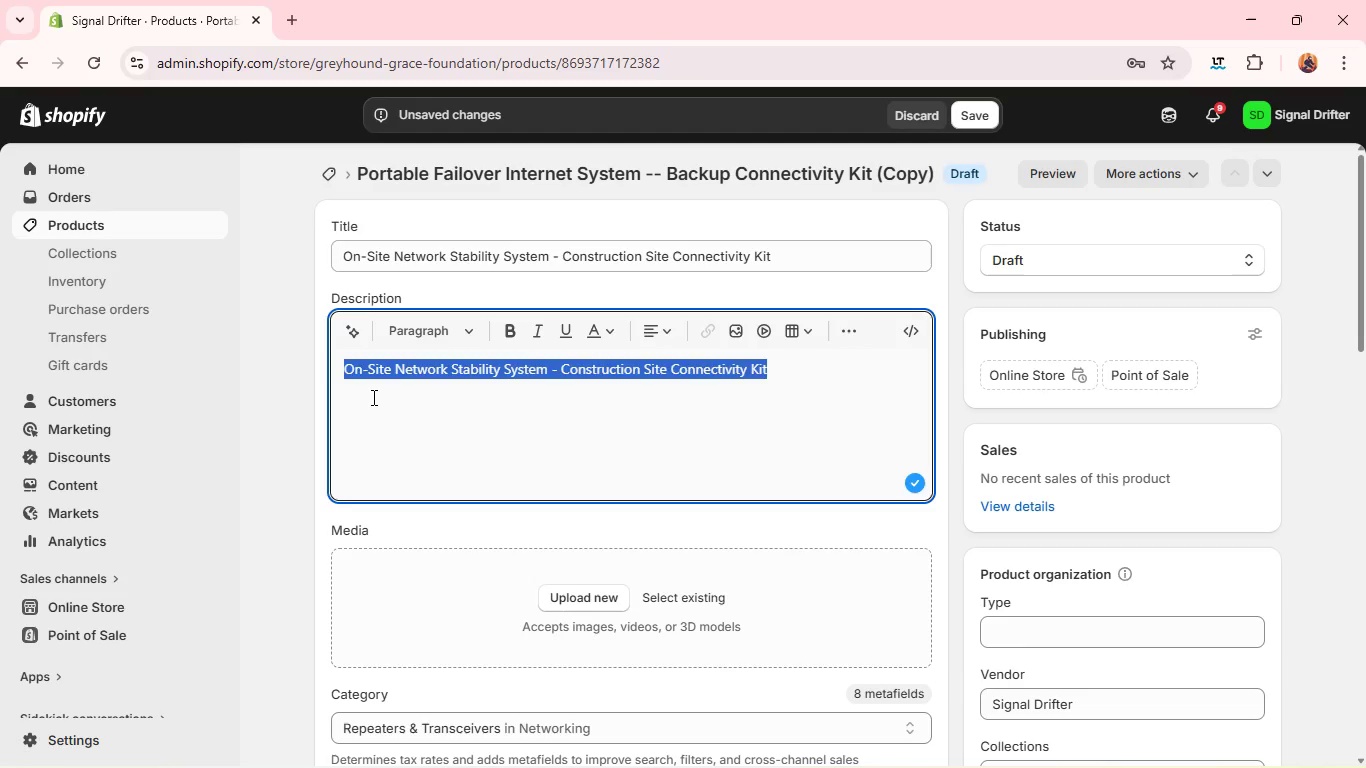 
key(Control+Backspace)
 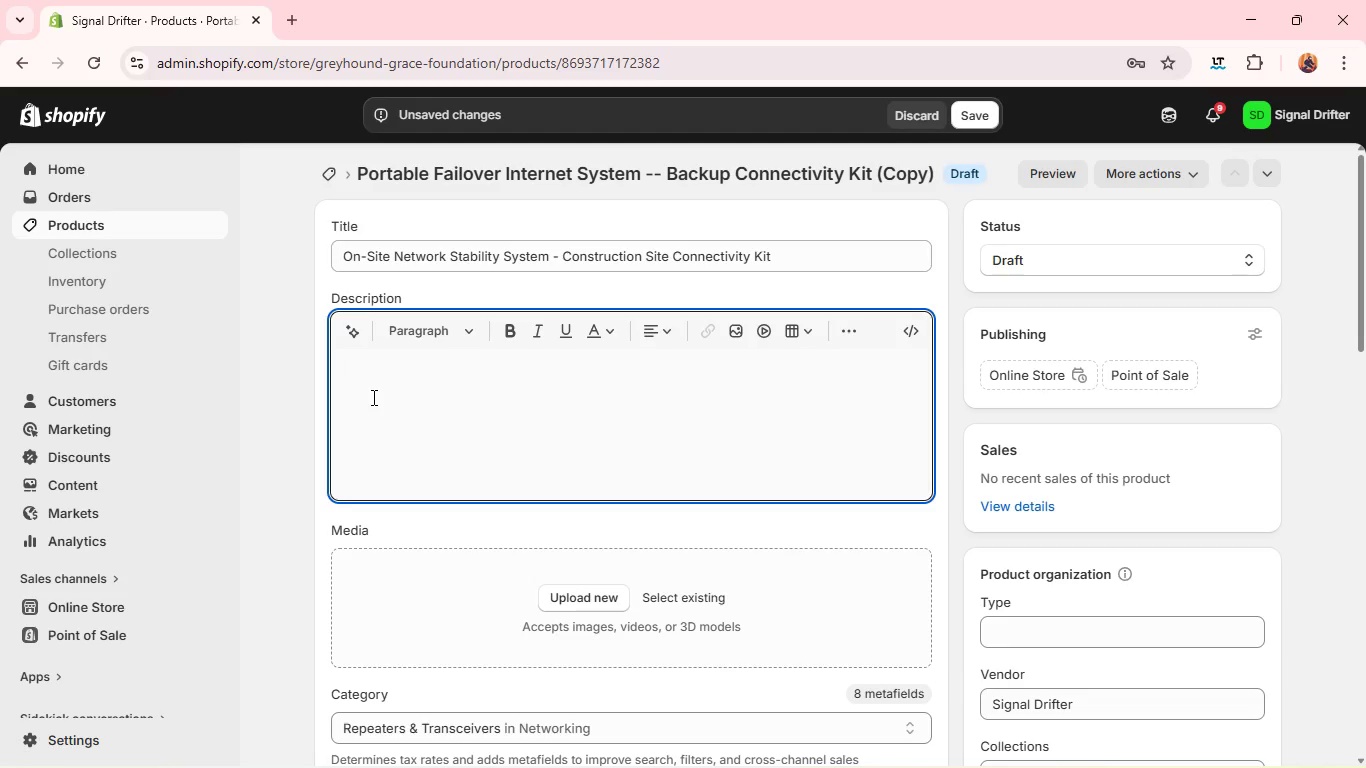 
wait(7.16)
 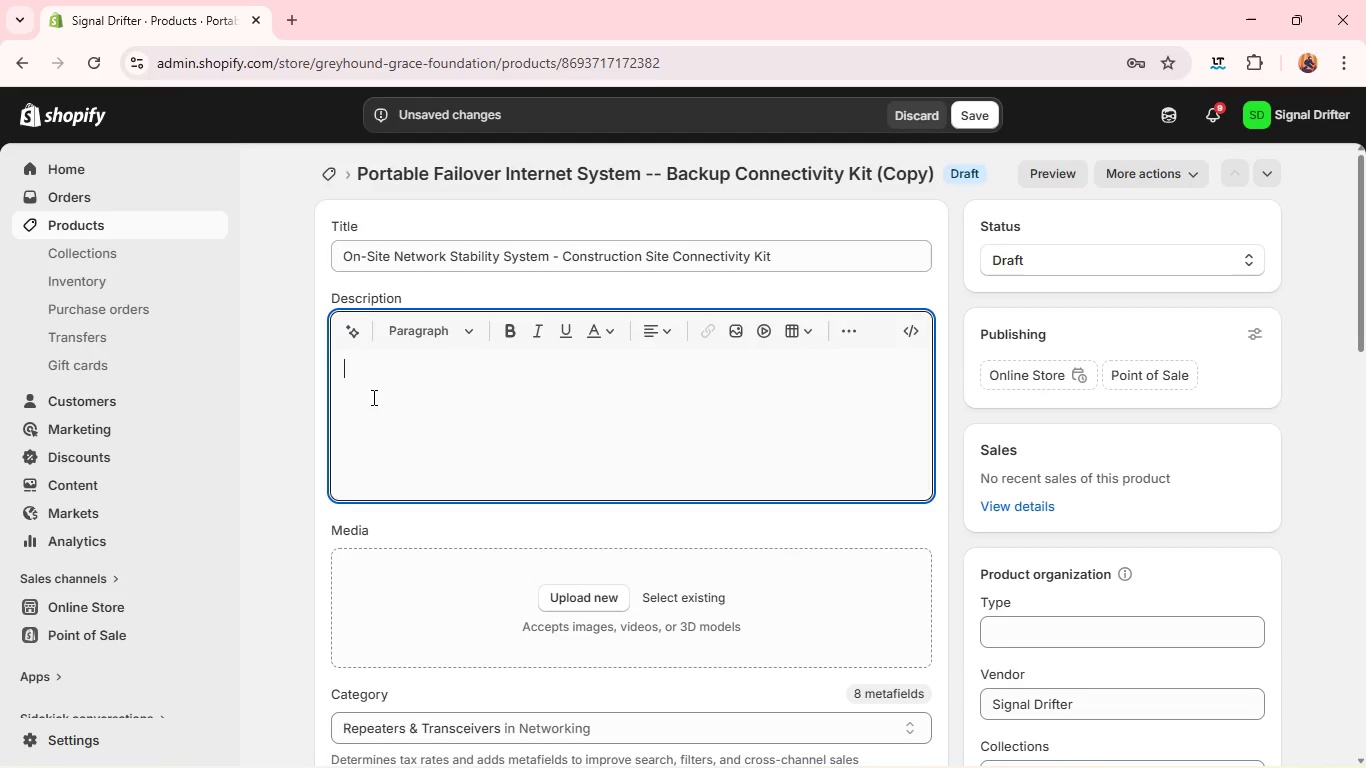 
type(MAintain reliable connectivit in demanding environments)
 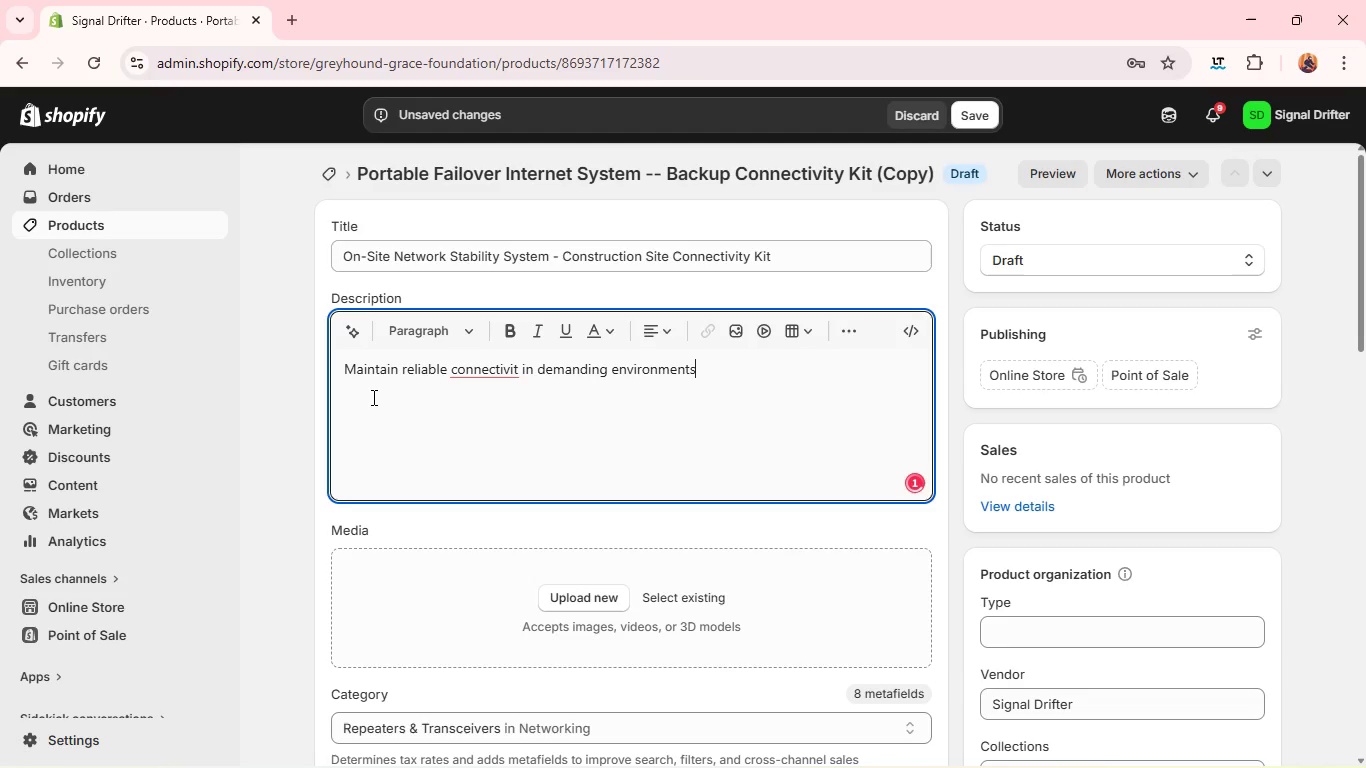 
key(Period)
 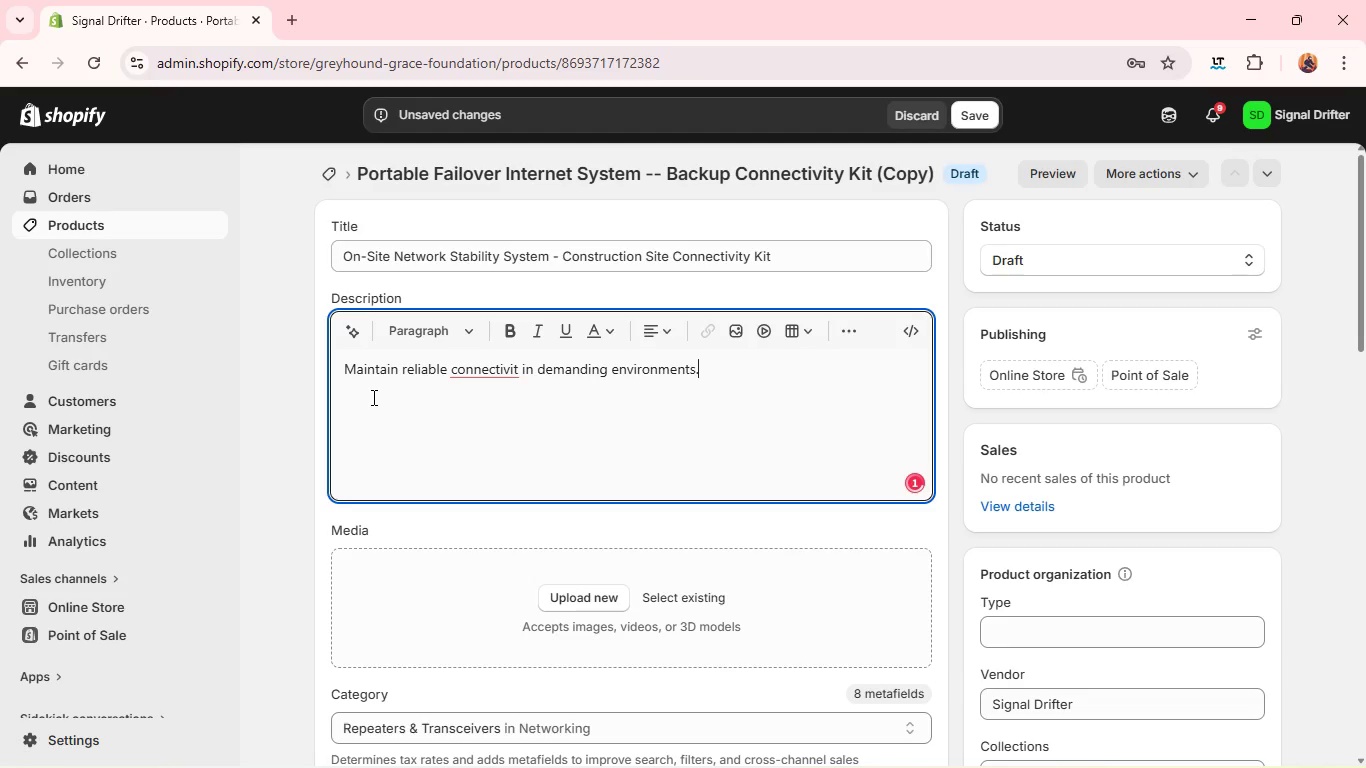 
key(Space)
 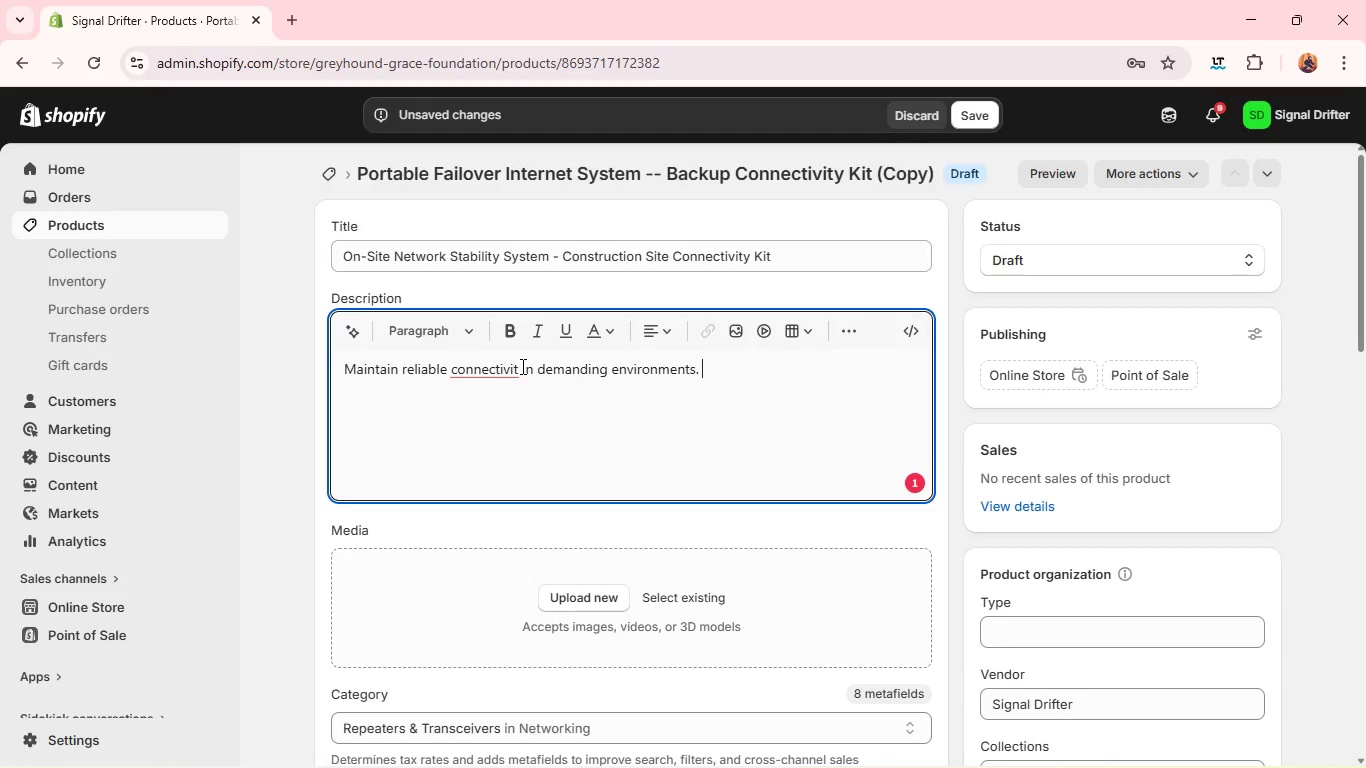 
left_click([516, 367])
 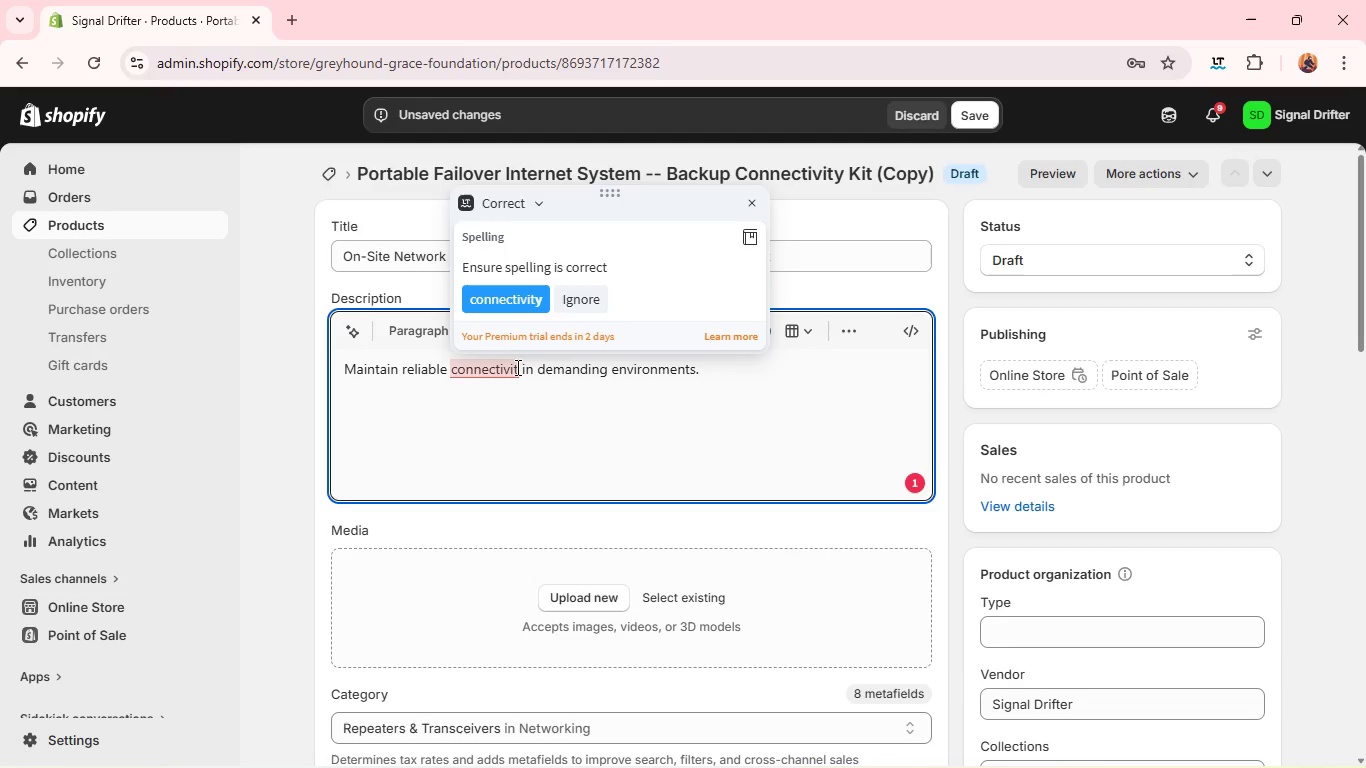 
key(Y)
 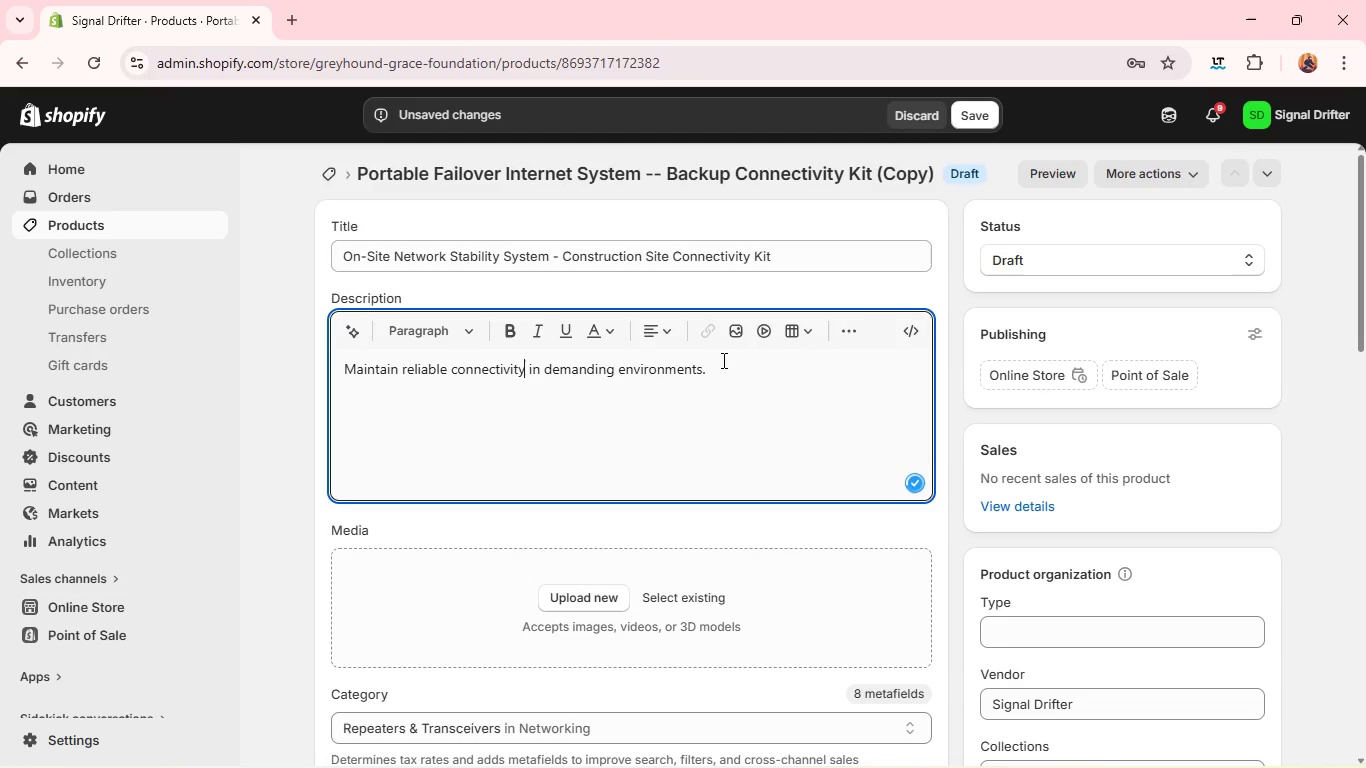 
left_click([730, 363])
 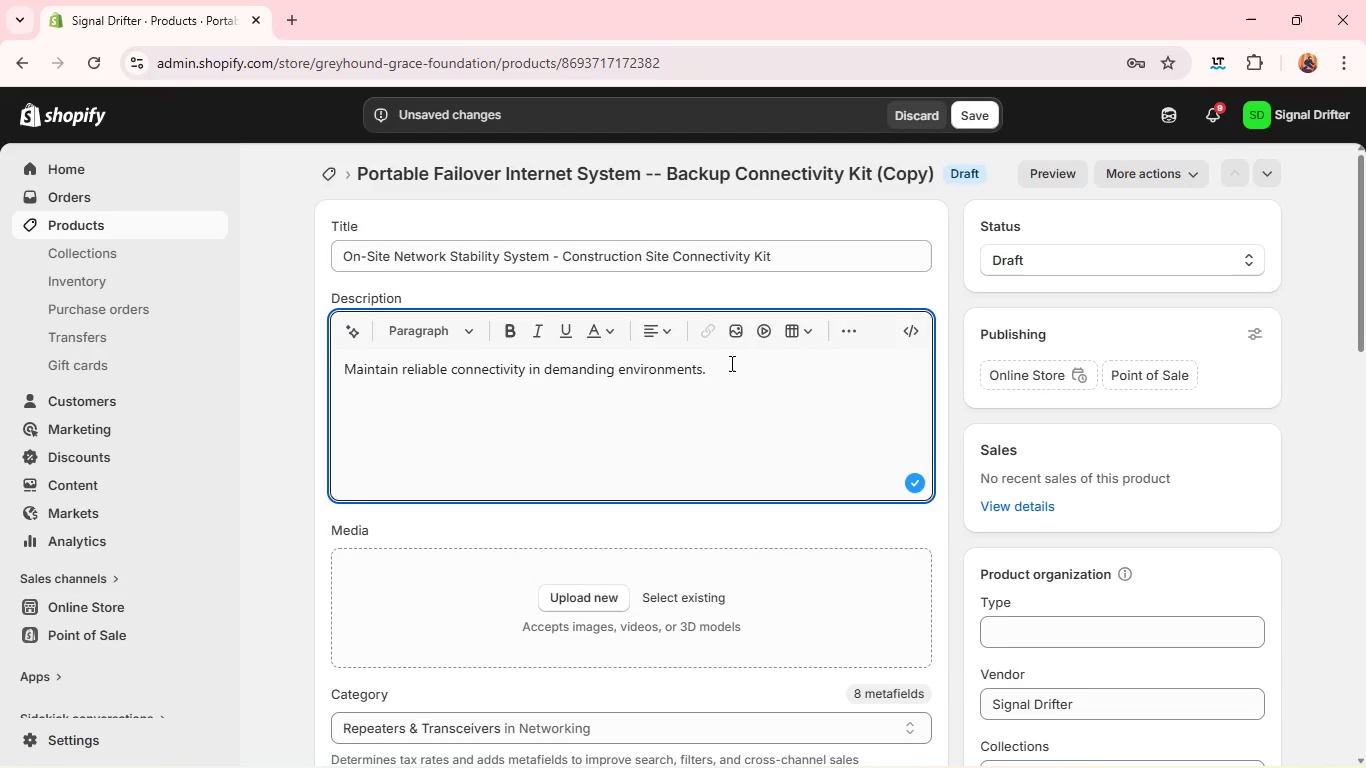 
type(The )
 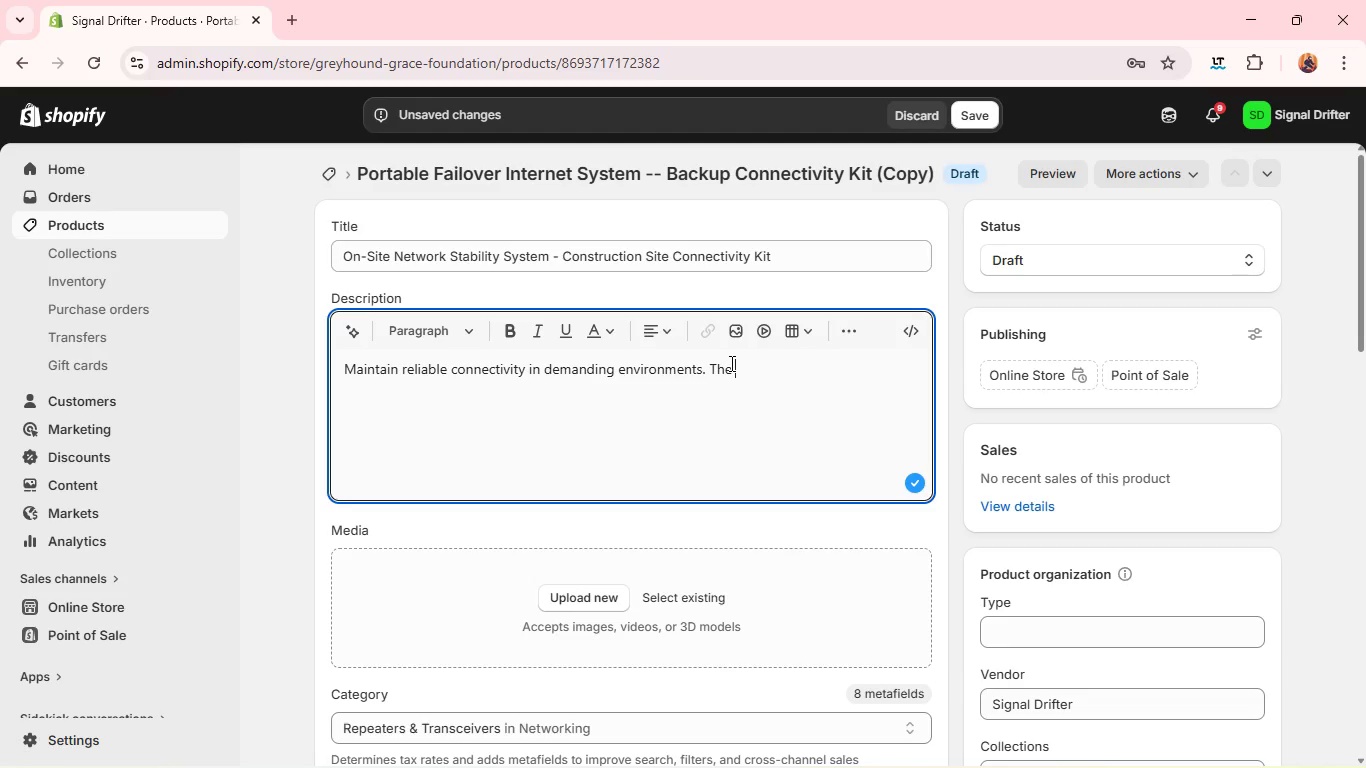 
wait(6.48)
 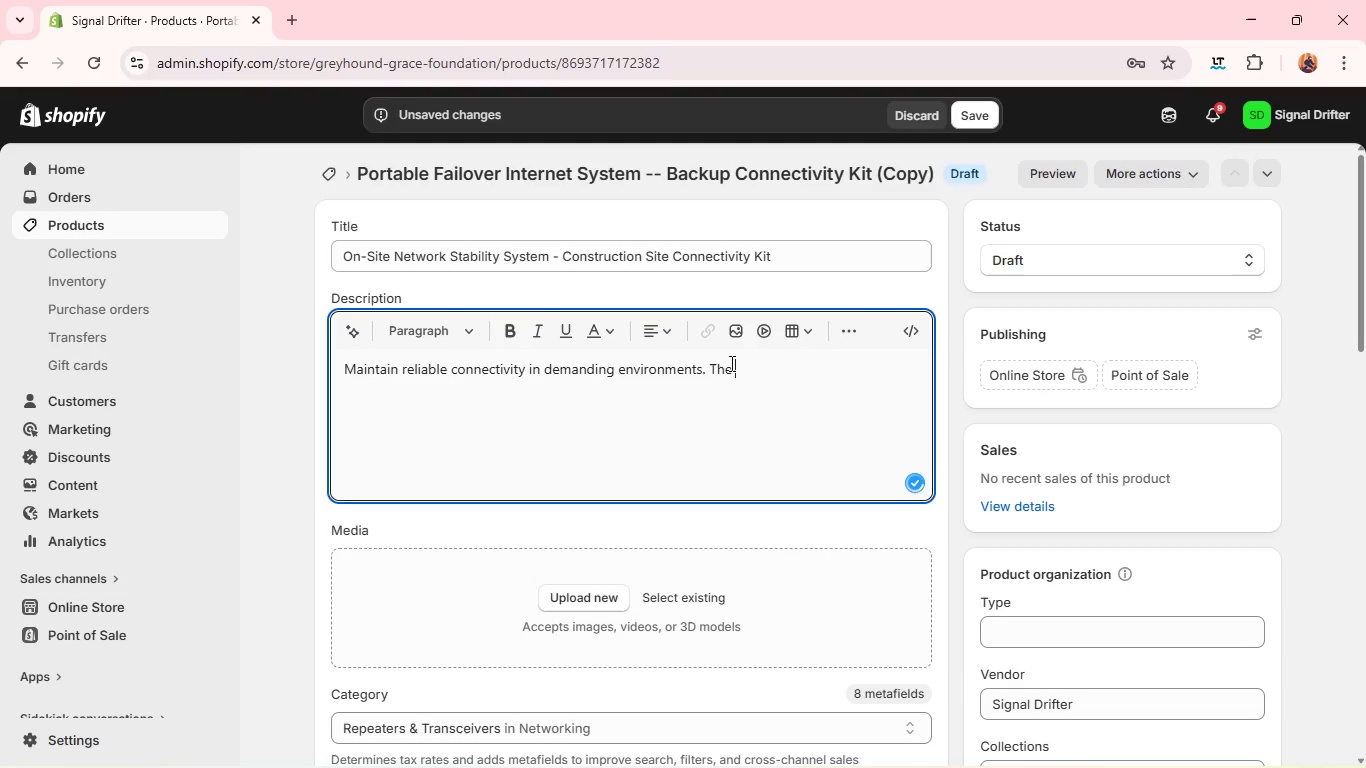 
type(construction site Connec)
 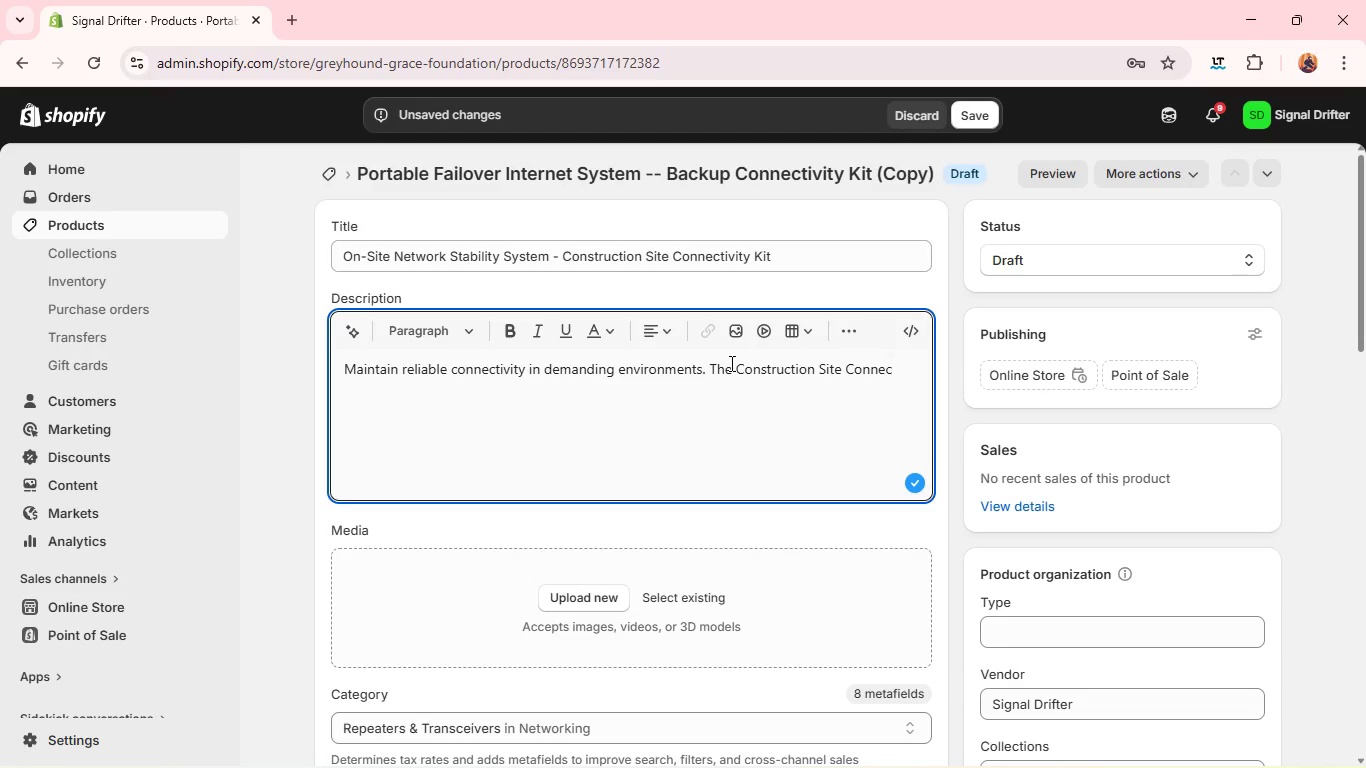 
wait(5.02)
 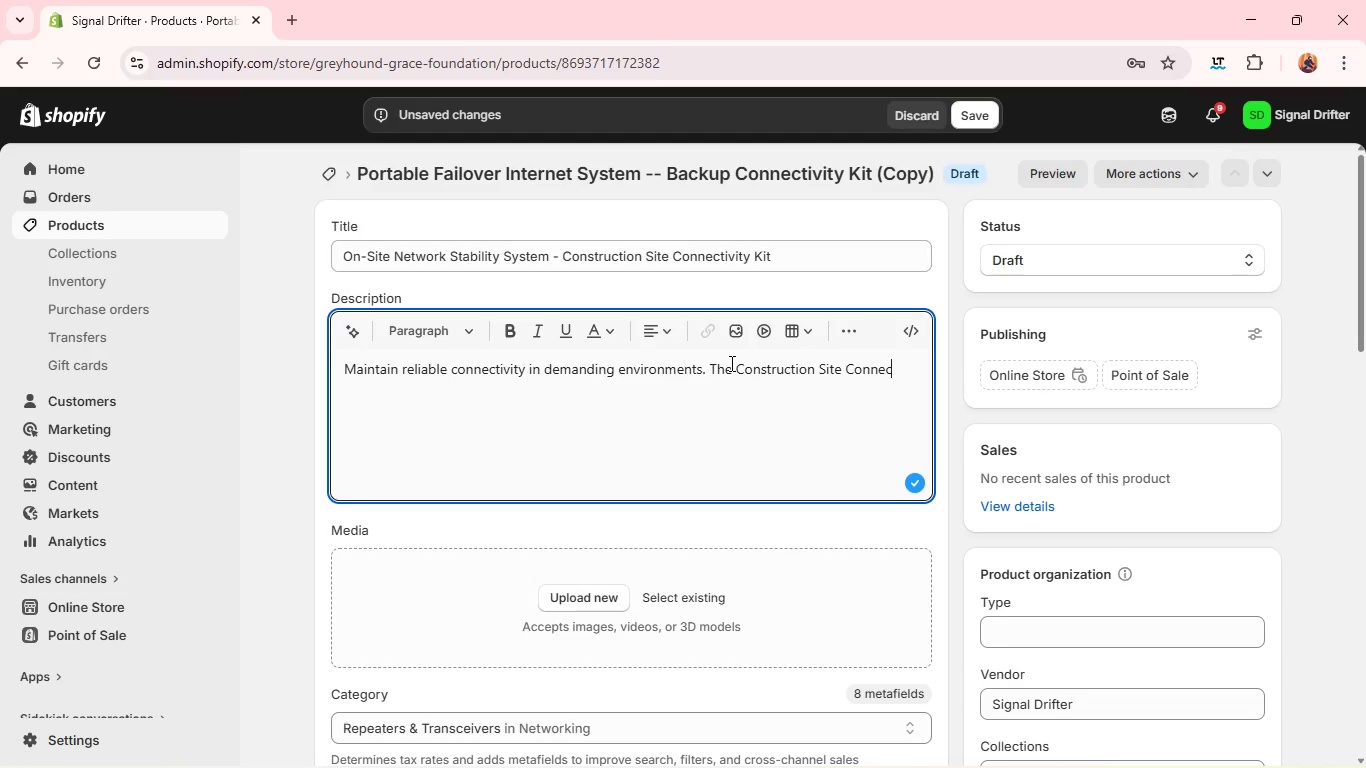 
type(tivity Kit is built to deliver stable internet access in remore)
key(Backspace)
key(Backspace)
type(te and infrastructure-limited locations. )
 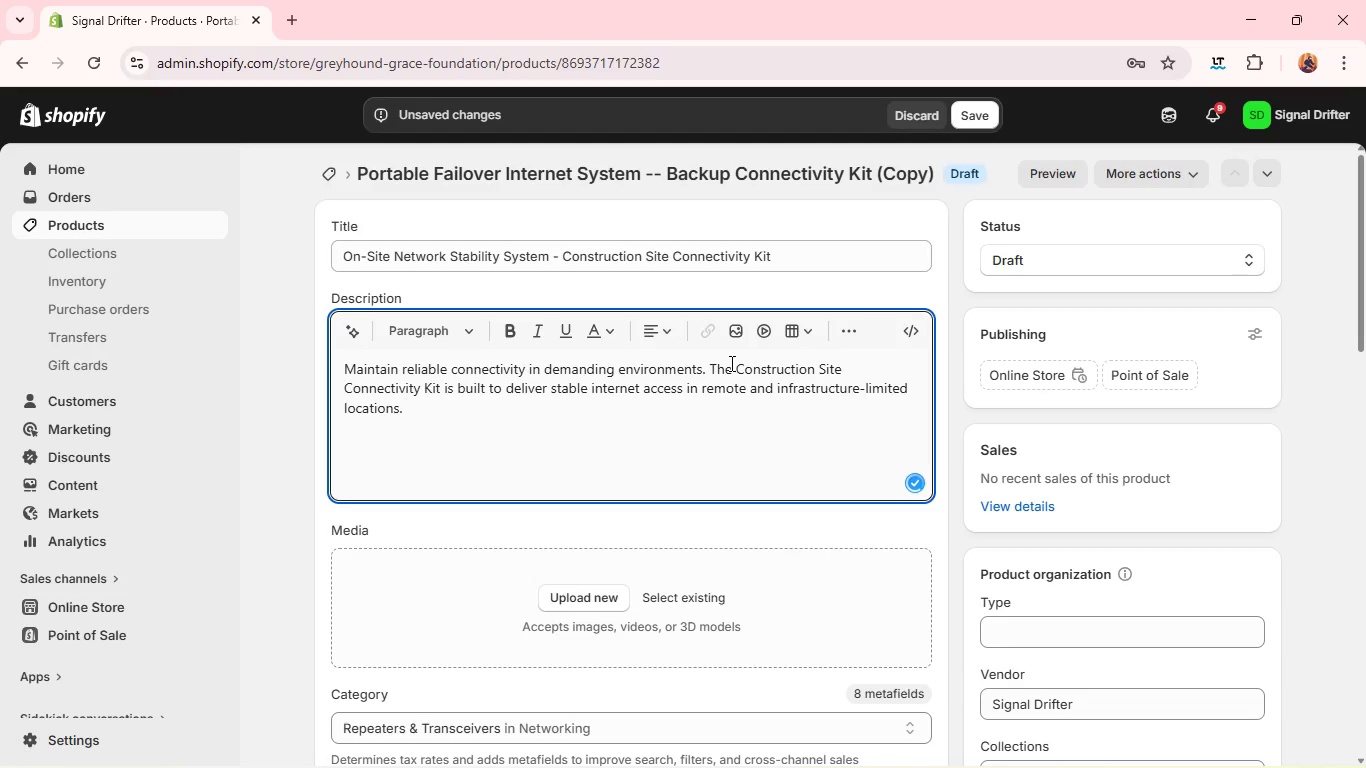 
wait(5.25)
 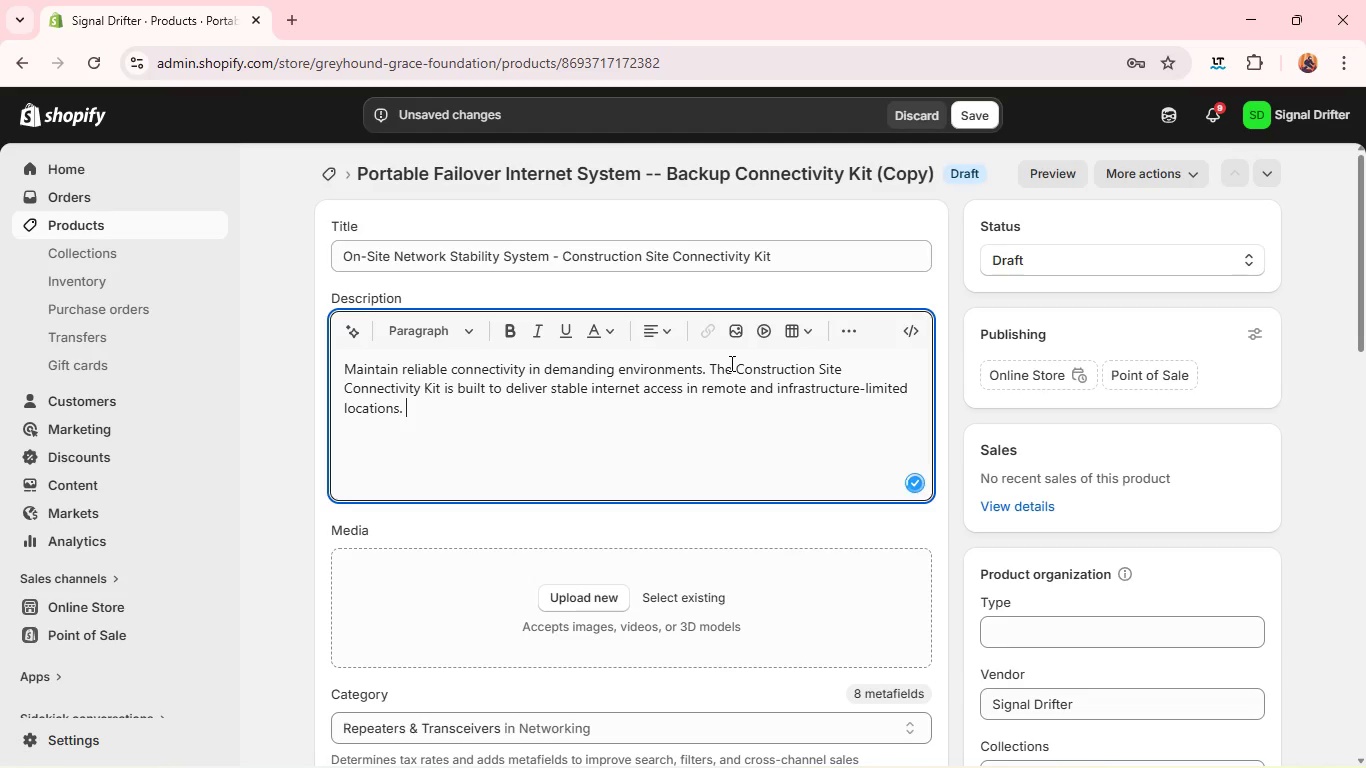 
key(Enter)
 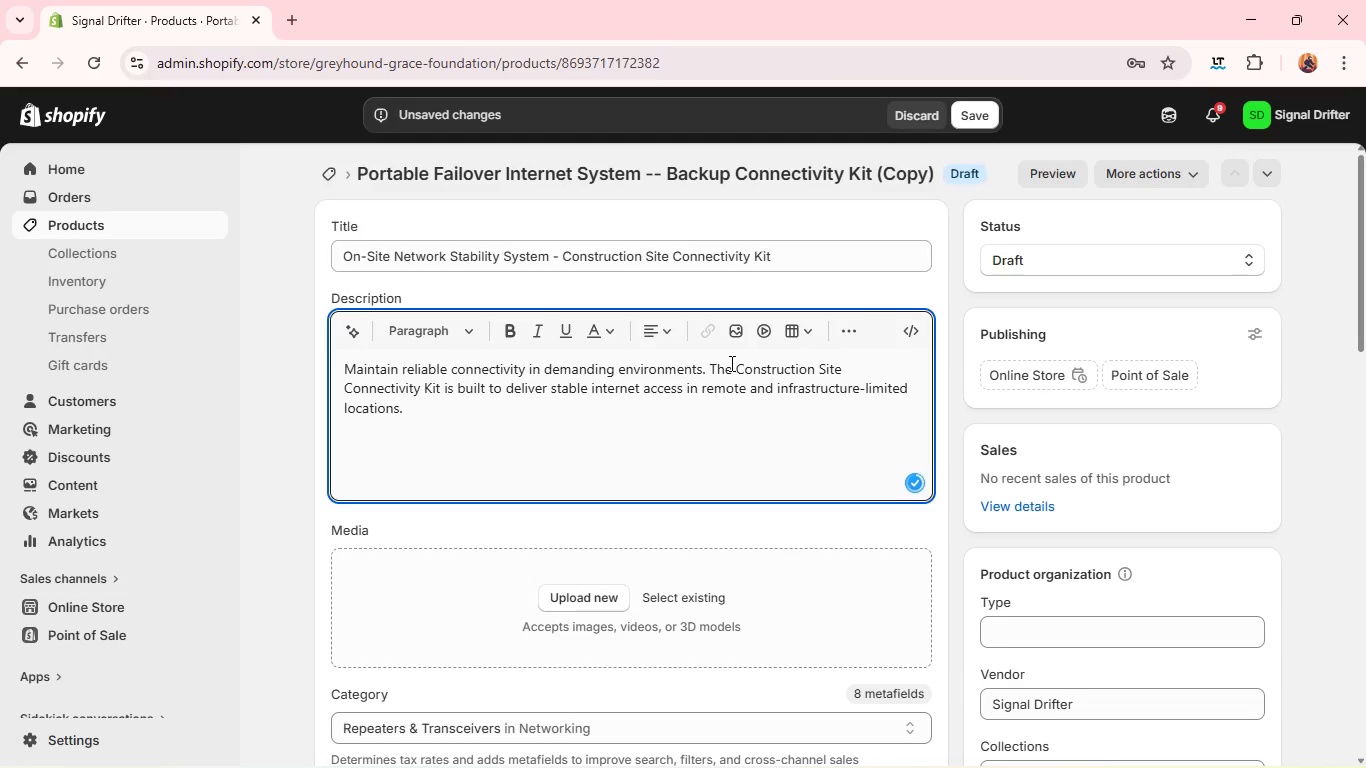 
type(Job sites ofe)
key(Backspace)
type(ten face wesk signals, harsh conditions, and)
 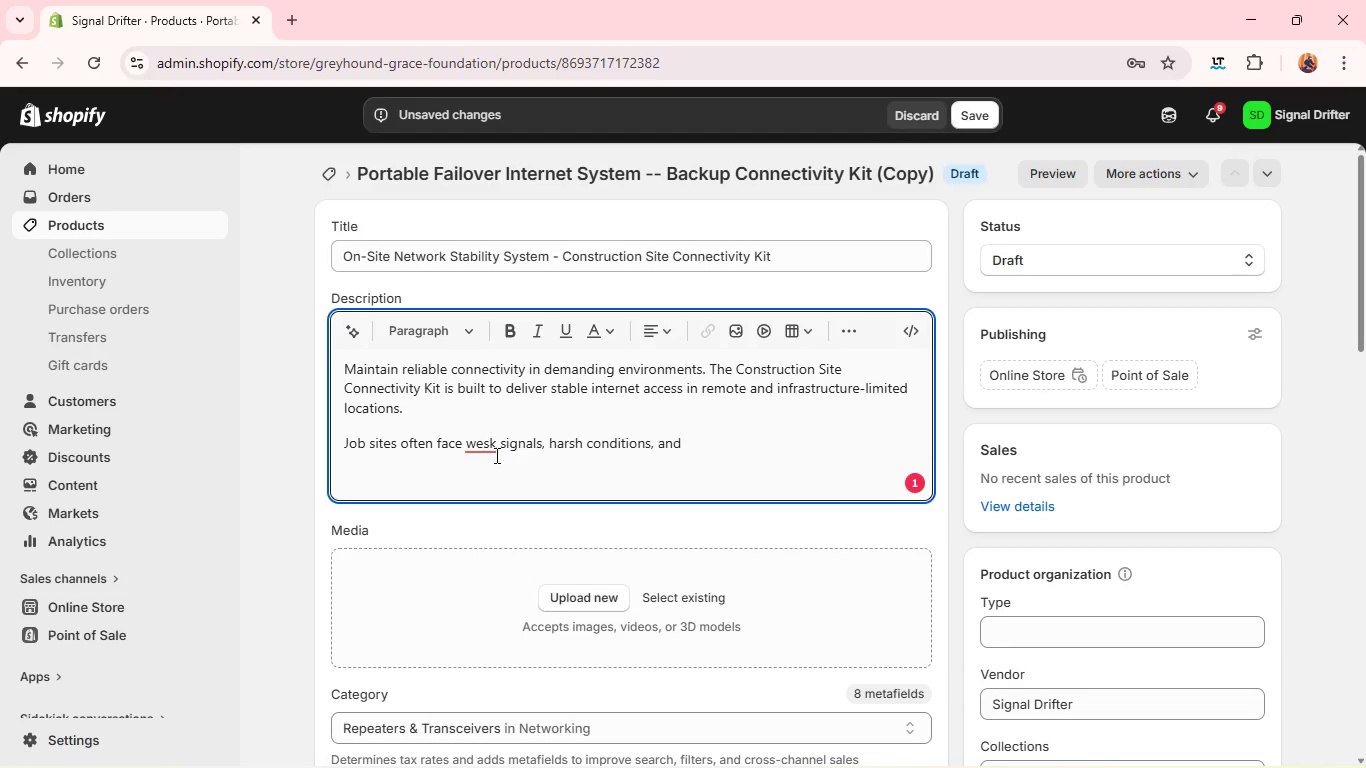 
left_click([487, 447])
 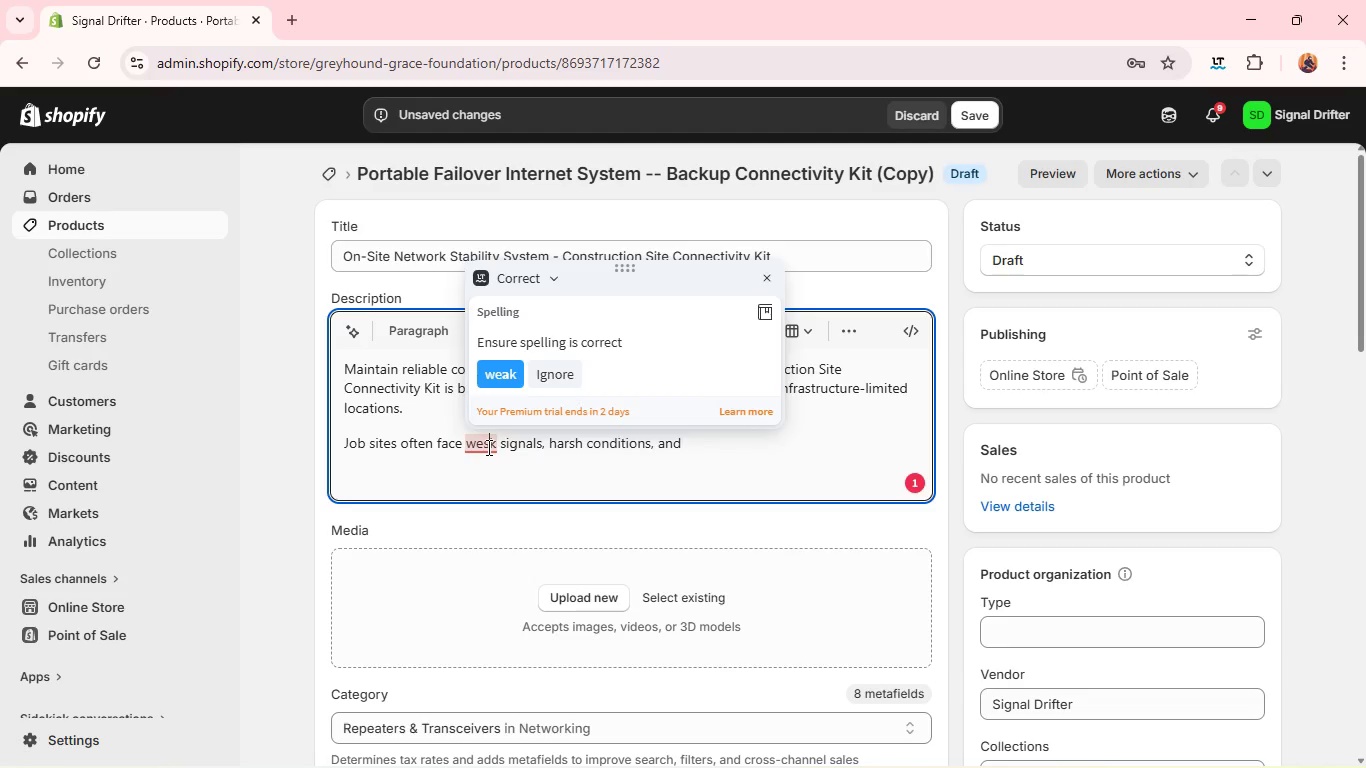 
key(Backspace)
 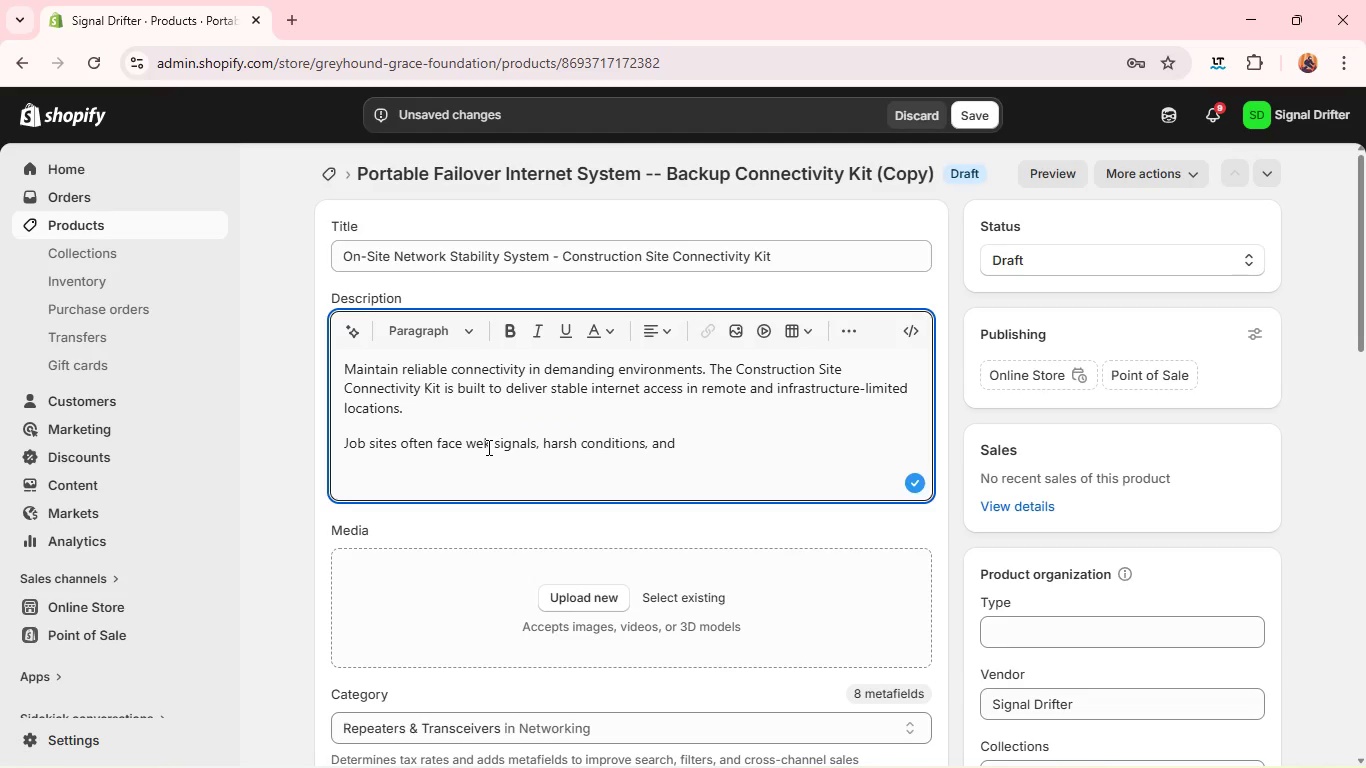 
key(A)
 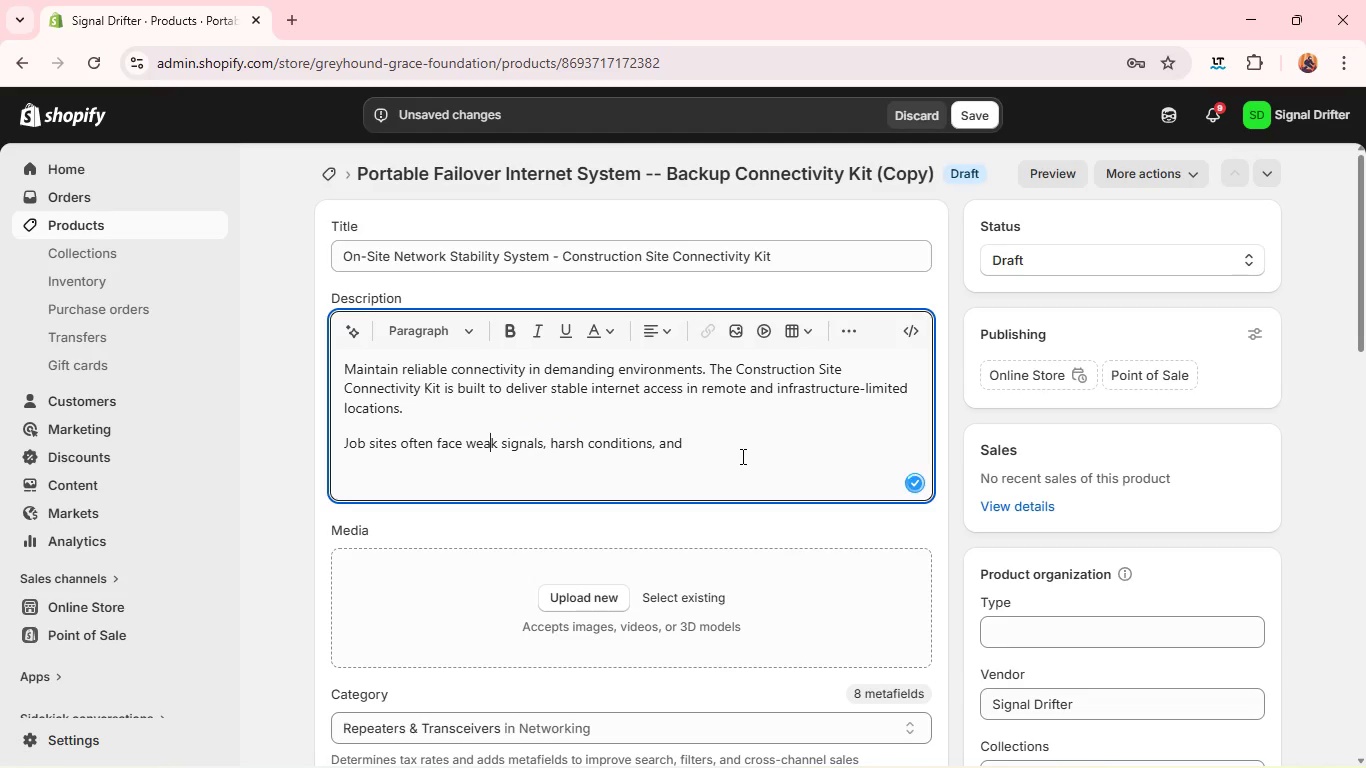 
left_click([743, 449])
 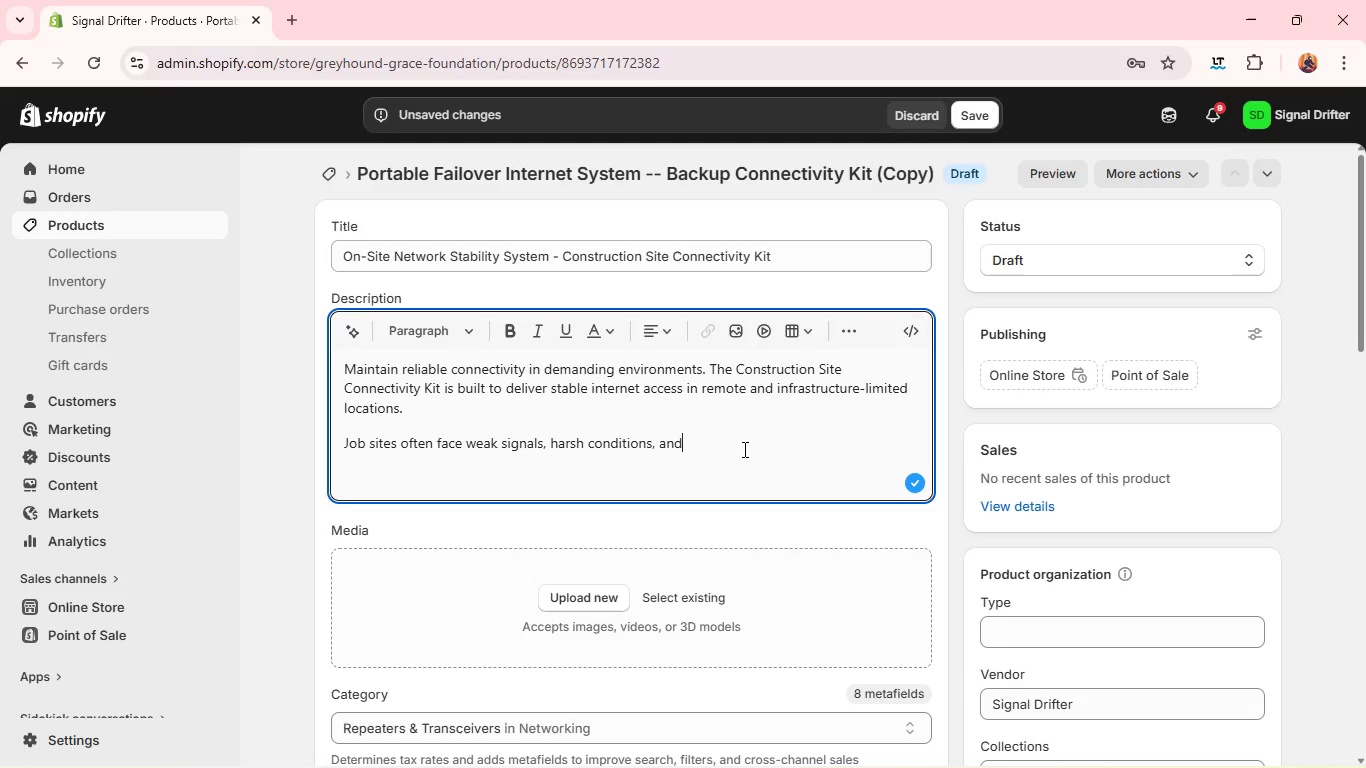 
wait(22.12)
 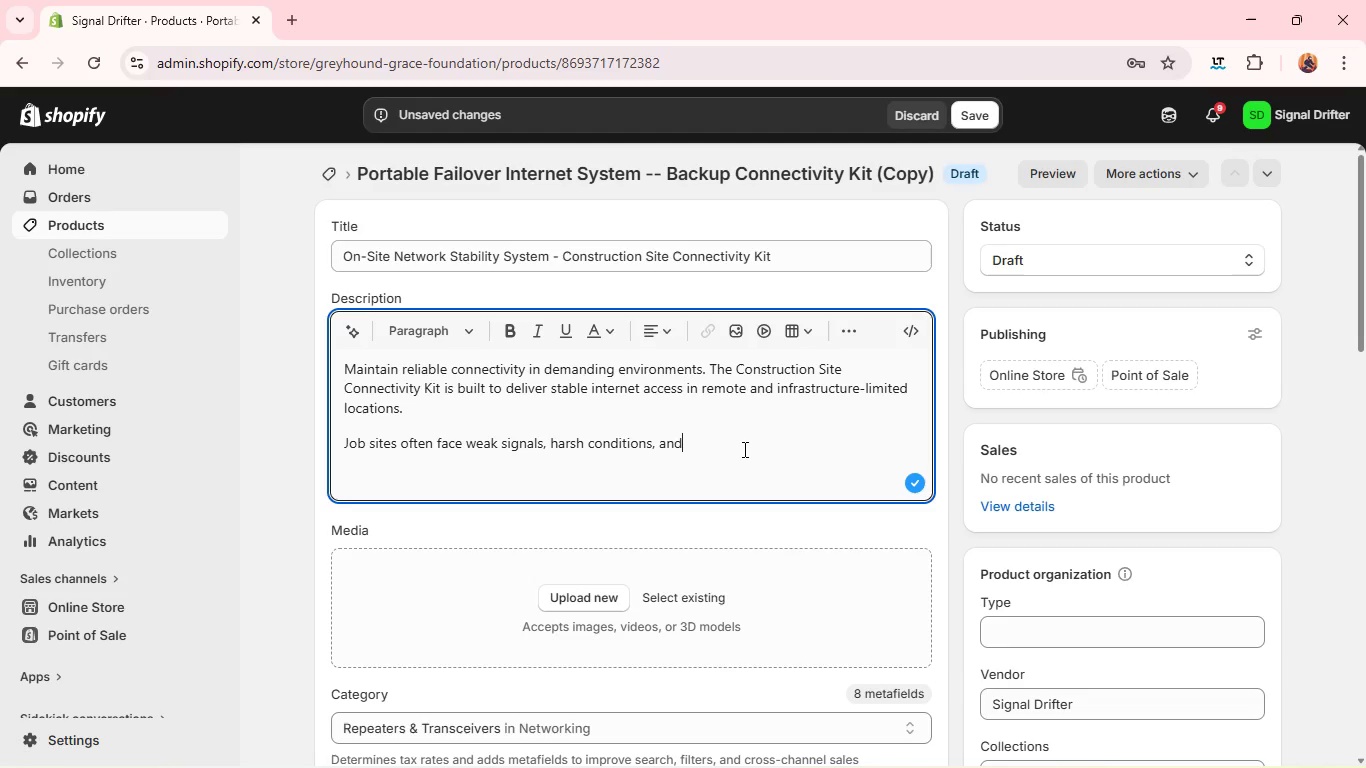 
type( infrastructure)
key(Backspace)
key(Backspace)
key(Backspace)
key(Backspace)
key(Backspace)
key(Backspace)
key(Backspace)
key(Backspace)
key(Backspace)
key(Backspace)
key(Backspace)
type(consistent coverage)
 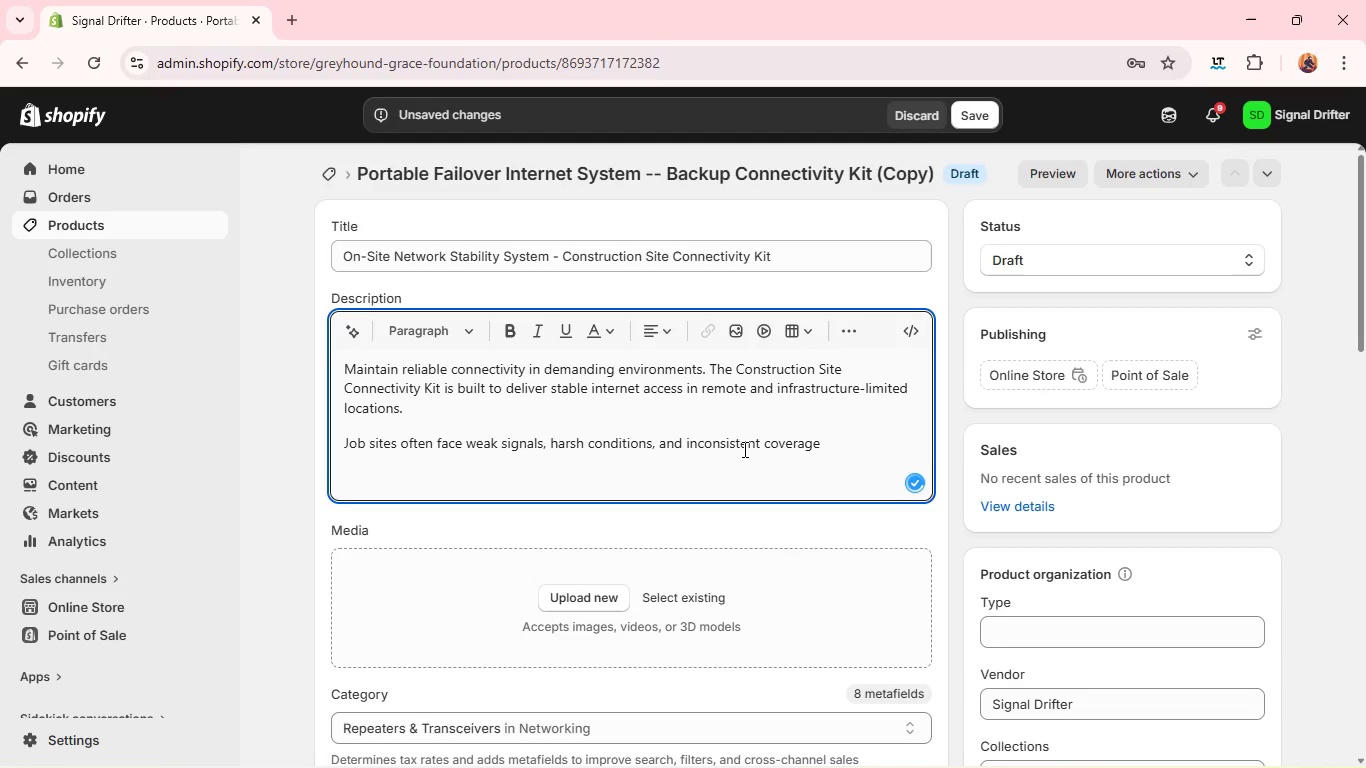 
wait(9.78)
 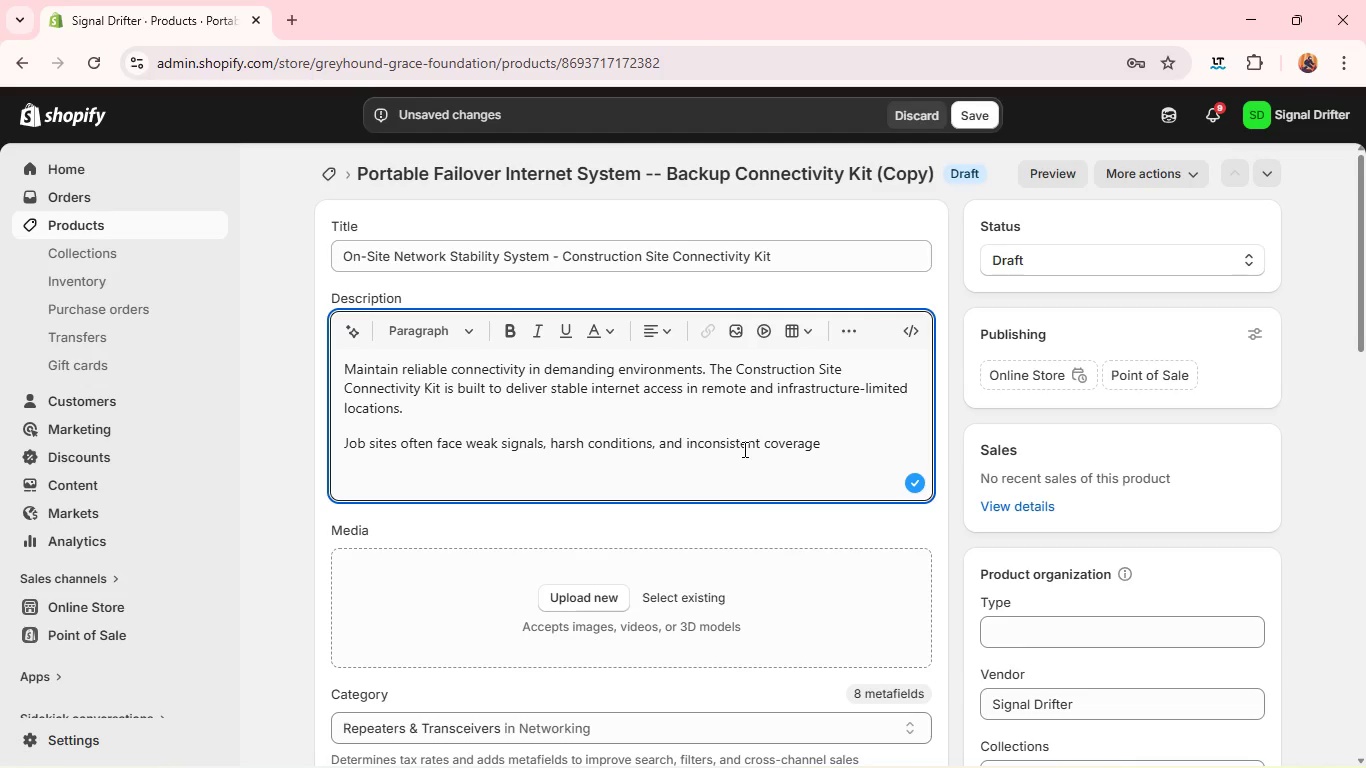 
type(. This rugged system ensures stable communc)
key(Backspace)
type(ication, data access, and operational coordination. )
 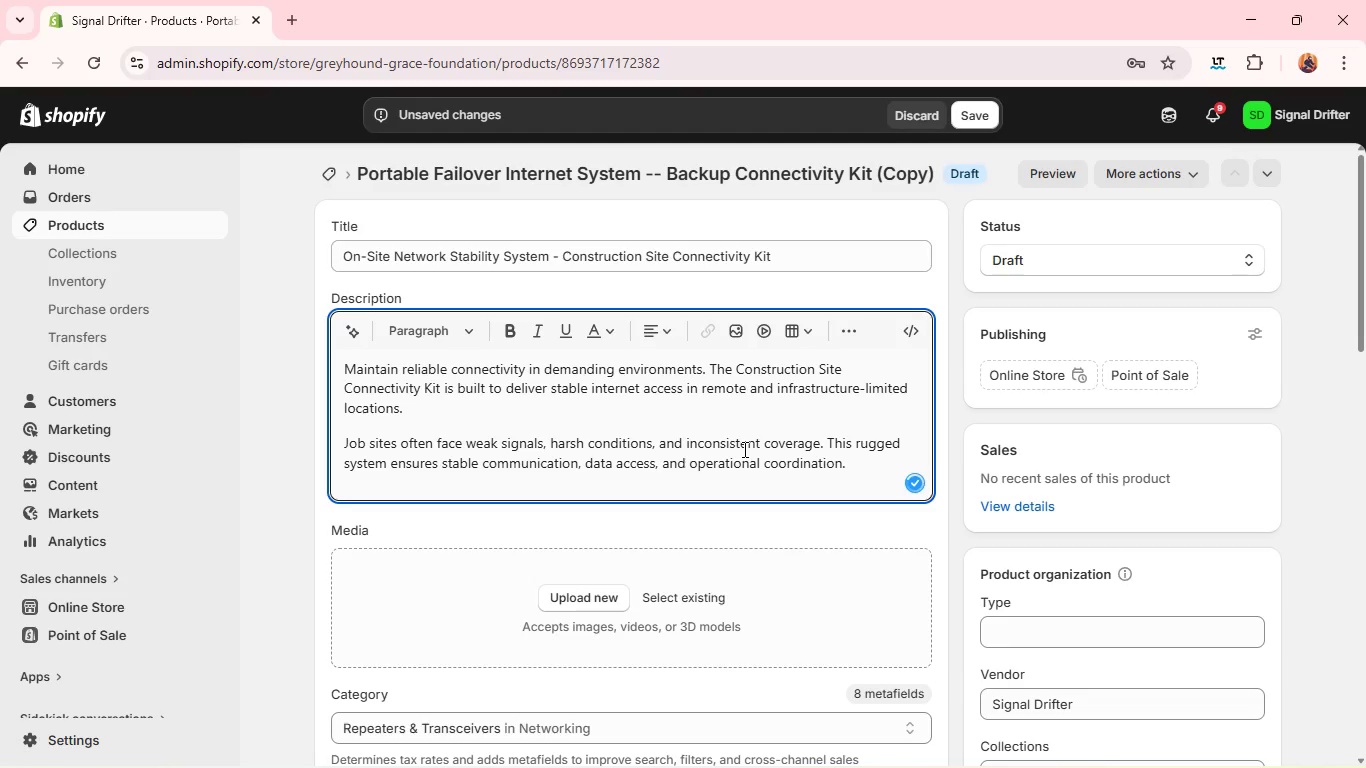 
key(Enter)
 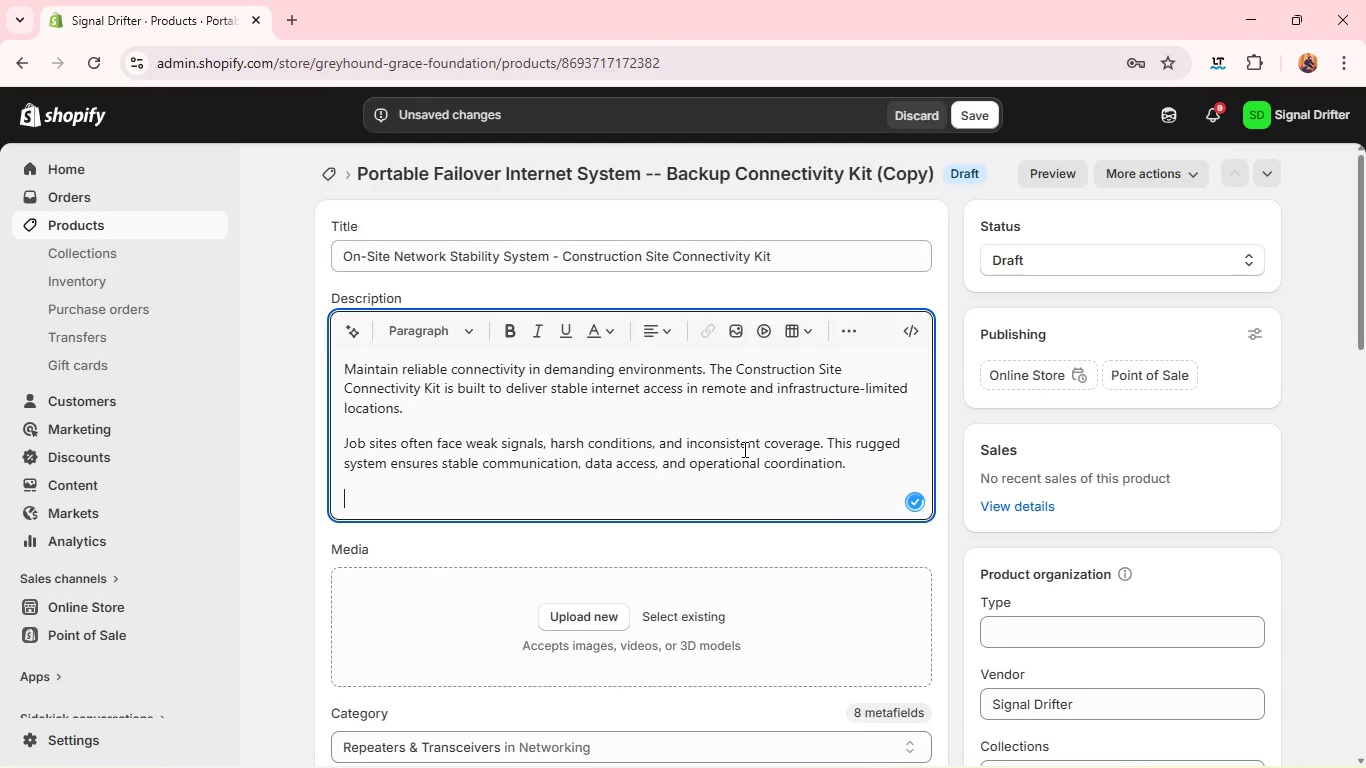 
type(ideal for project managers, engineers, and field teams. )
 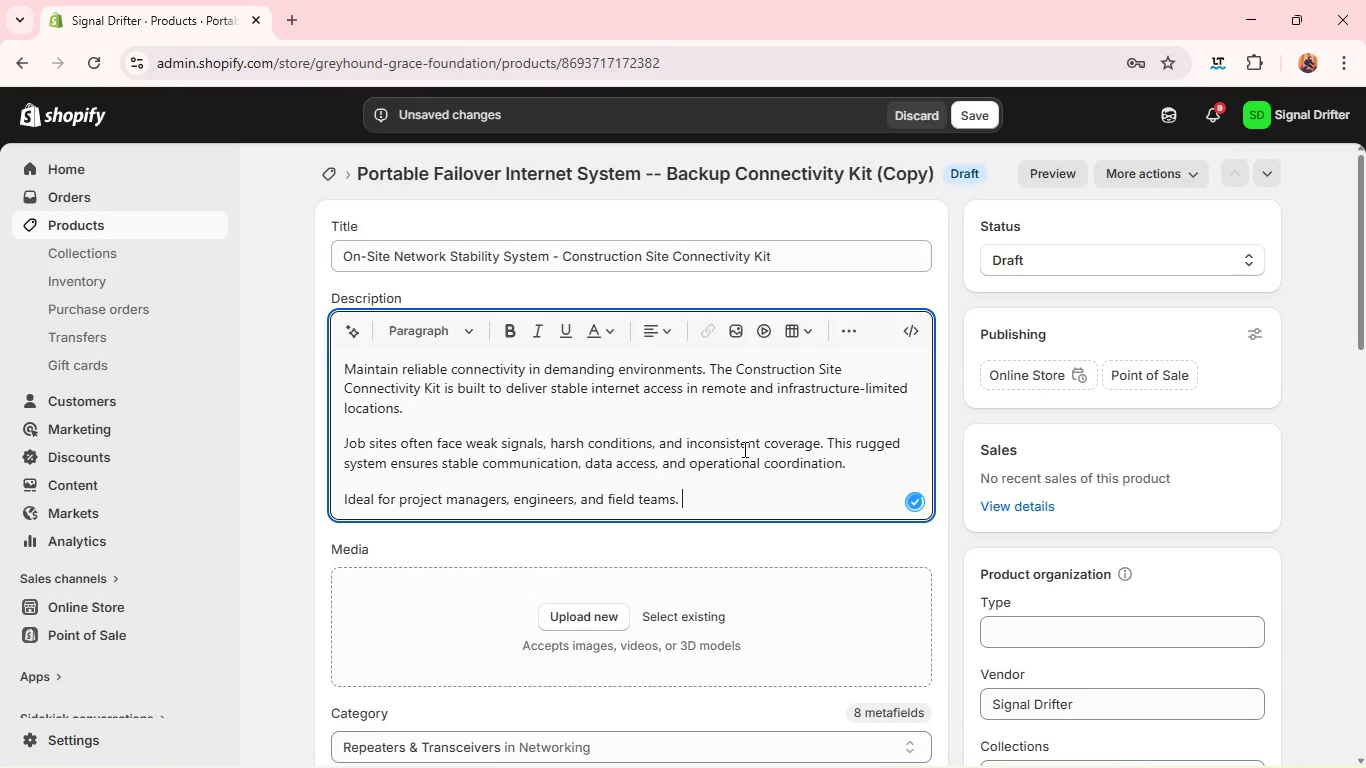 
key(Enter)
 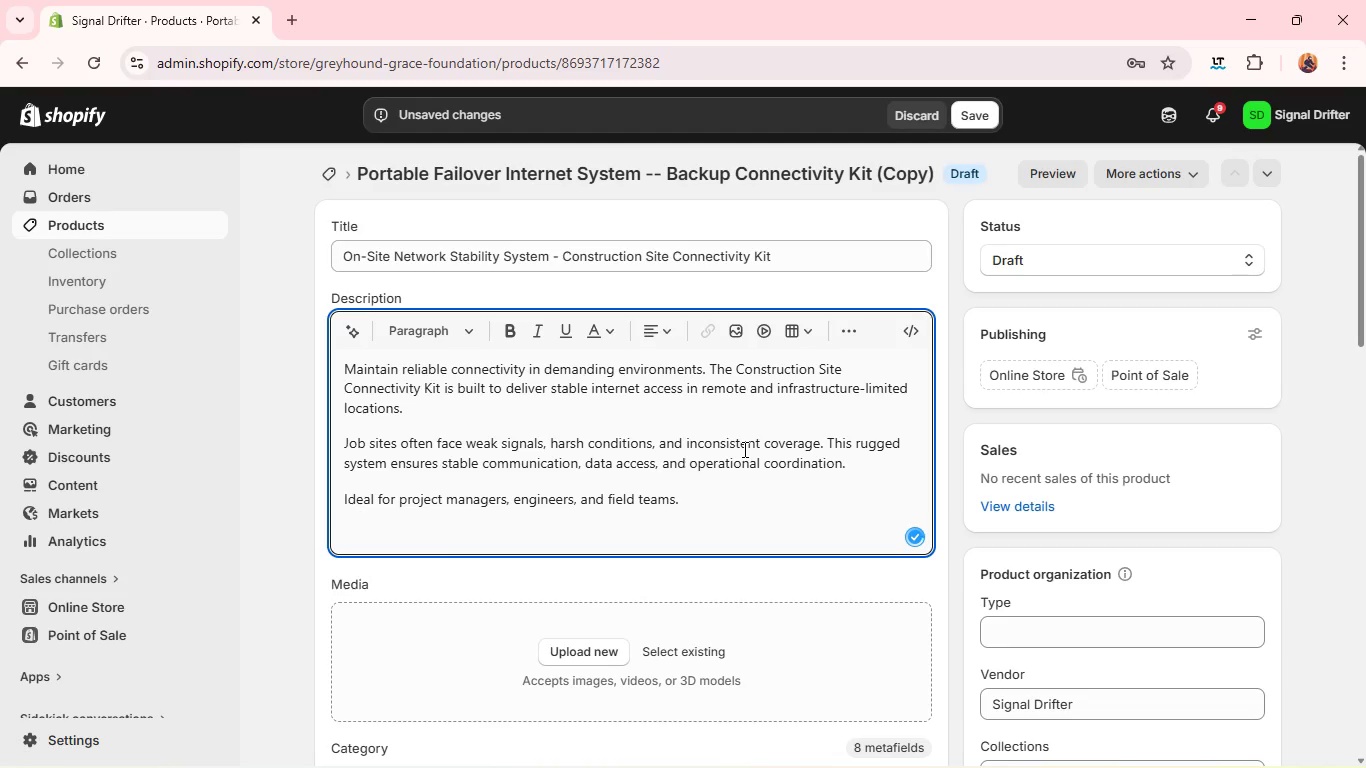 
type(WHAT's included:)
 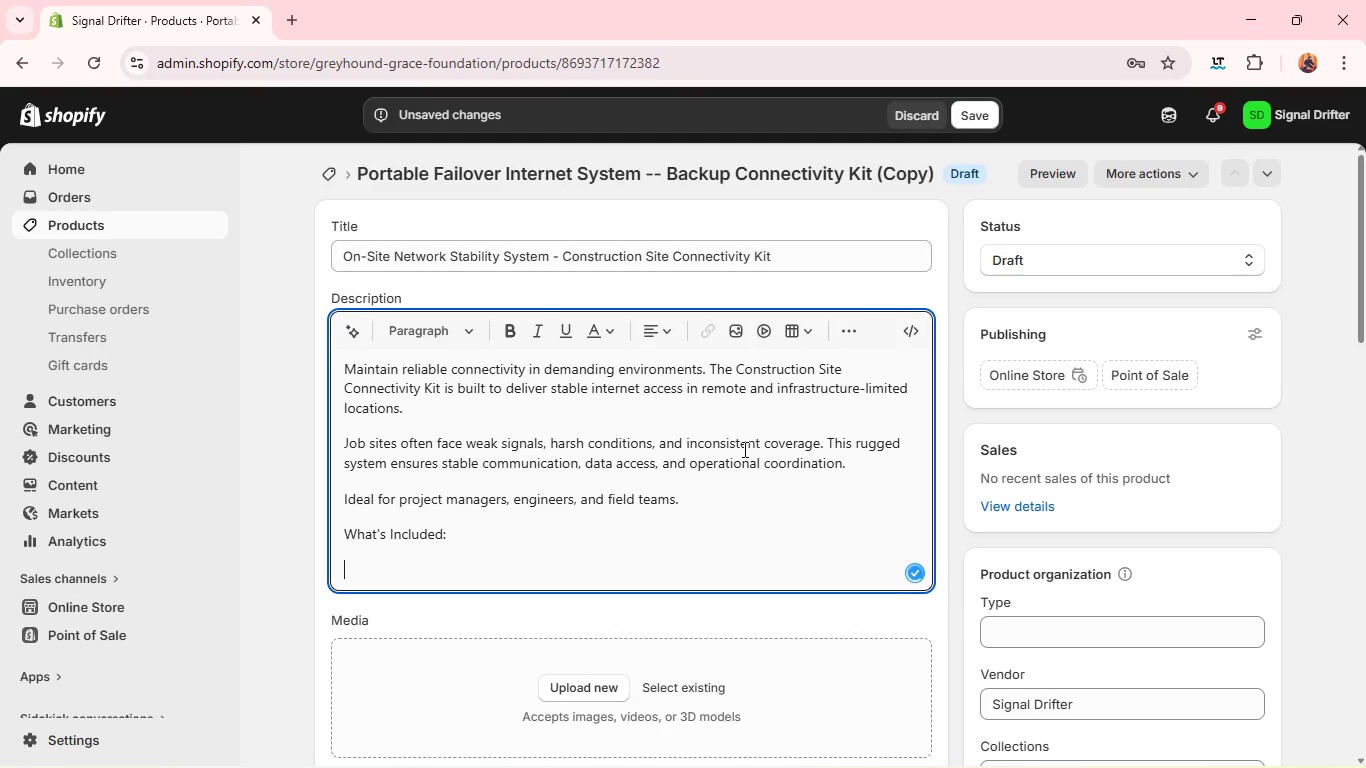 
 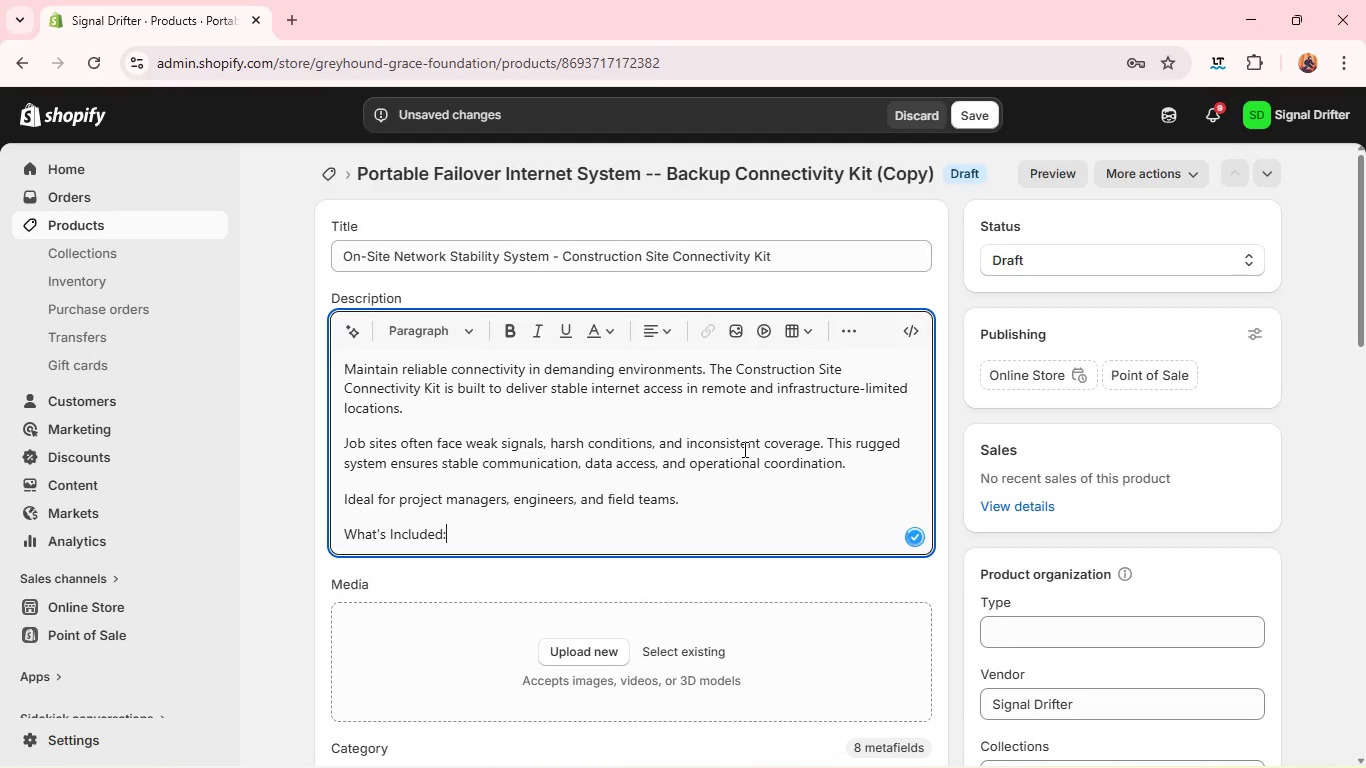 
key(Enter)
 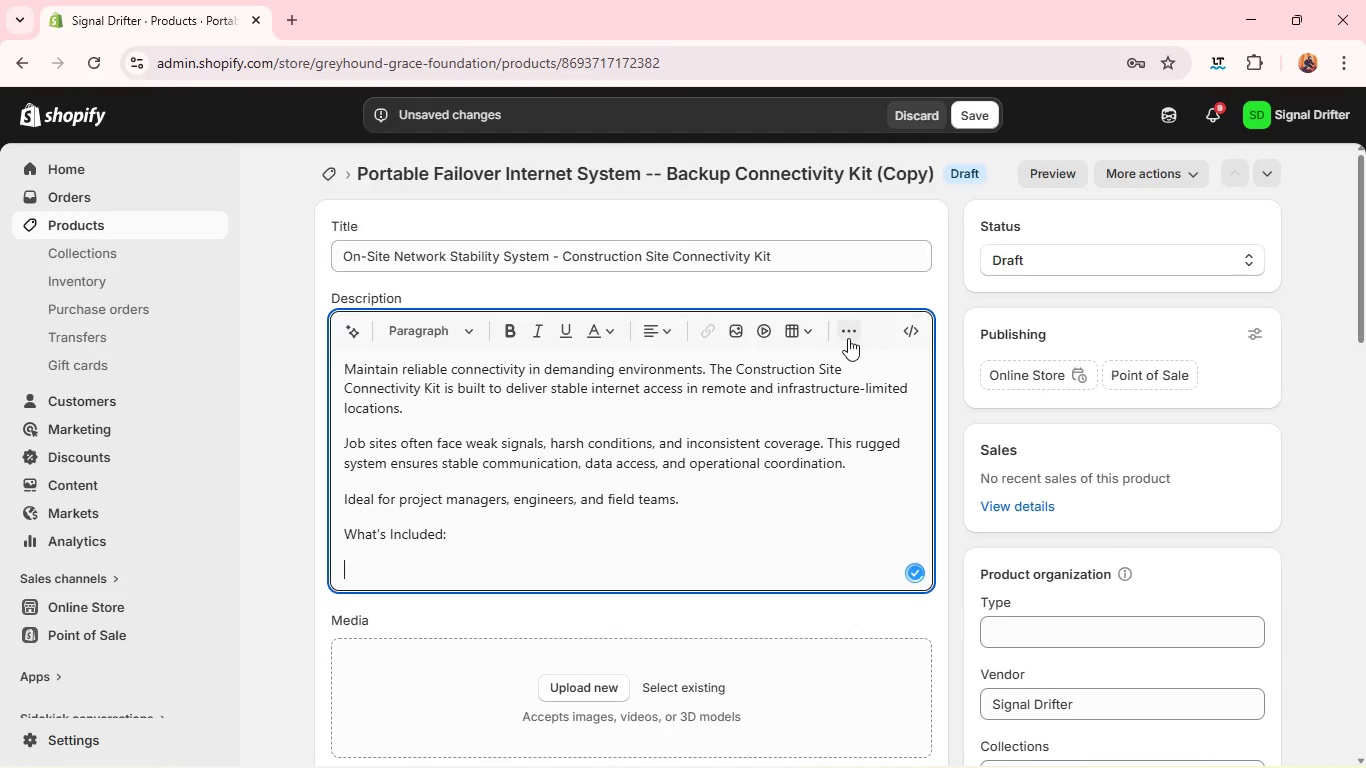 
left_click([846, 337])
 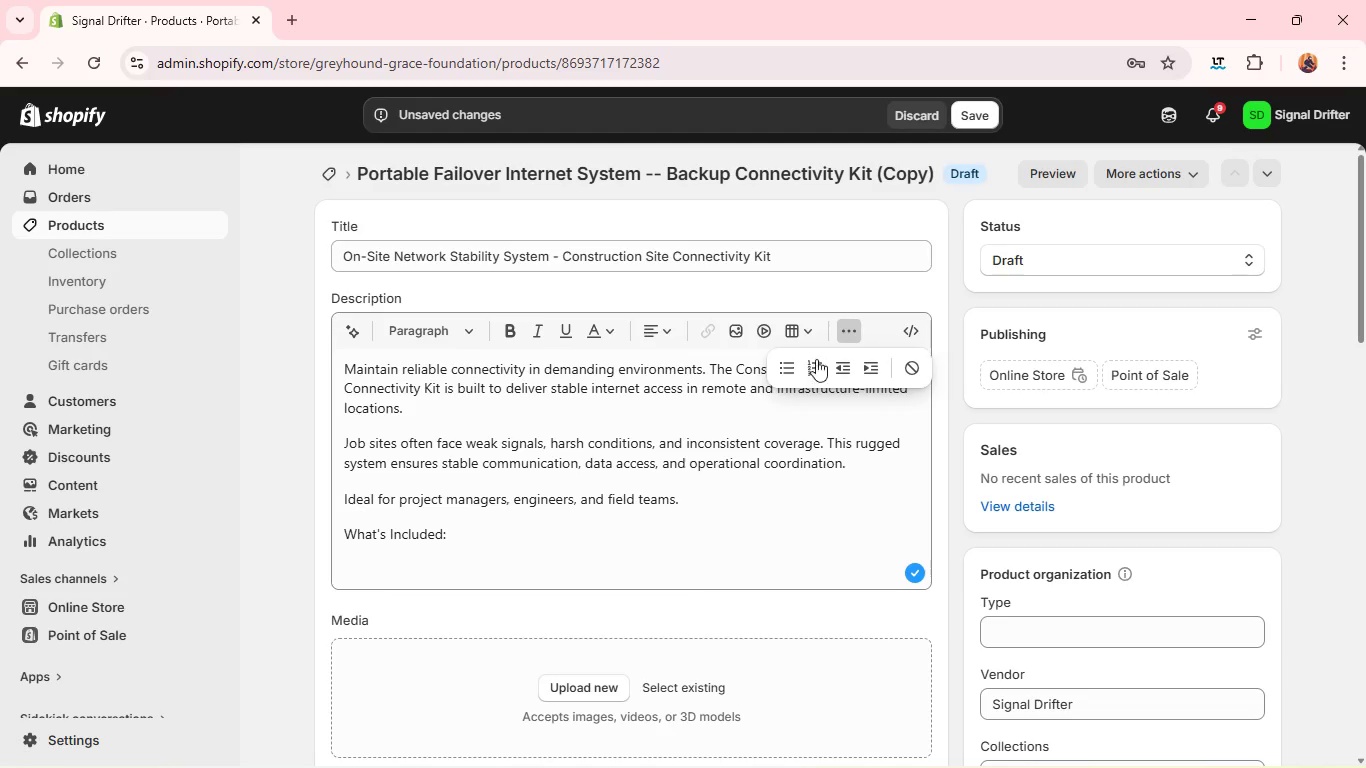 
left_click([789, 369])
 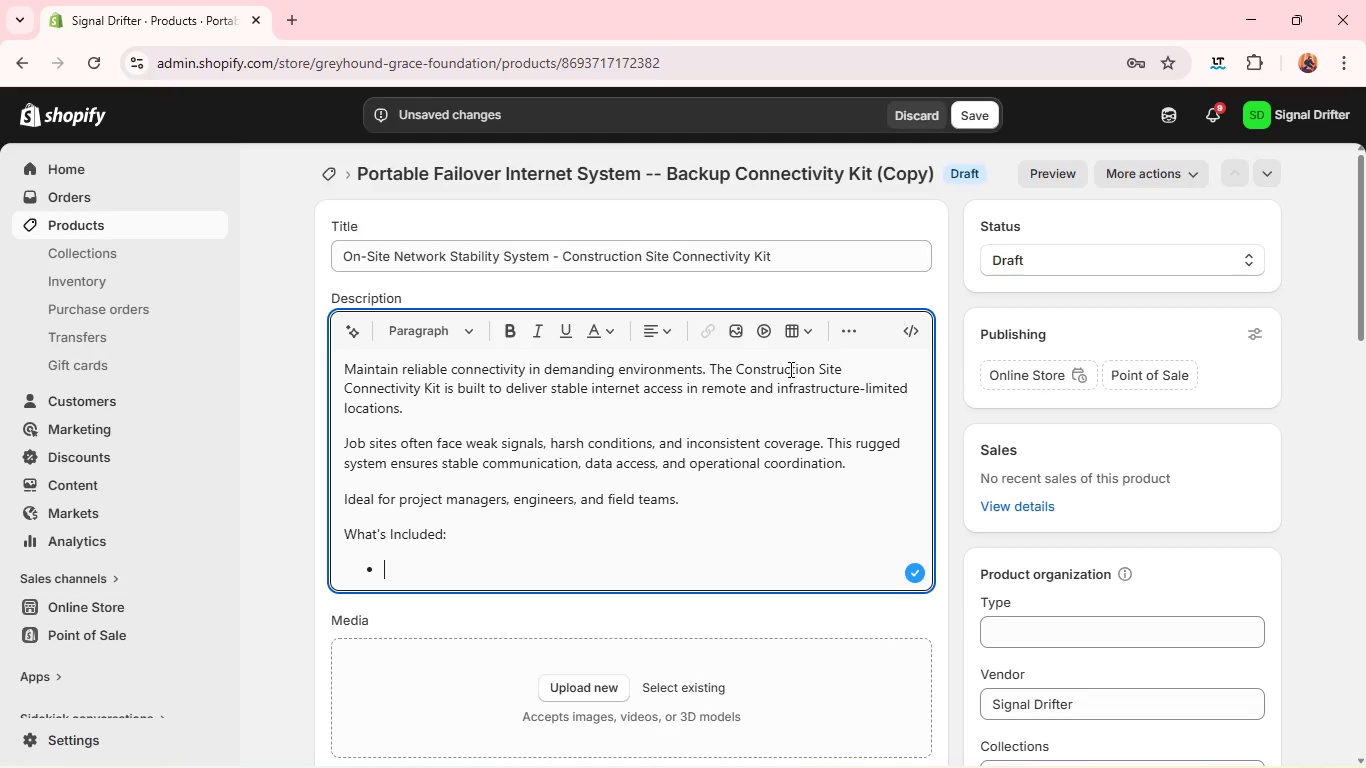 
wait(5.8)
 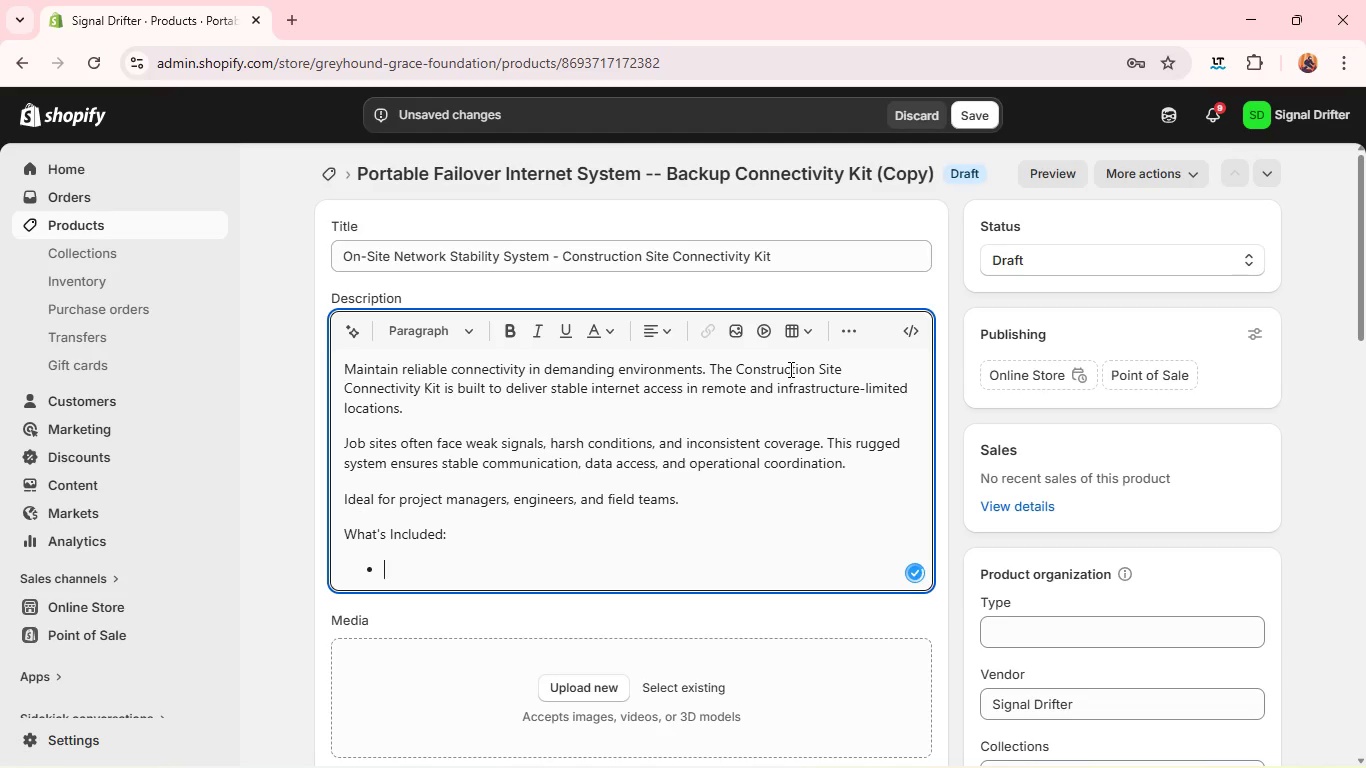 
type(rUGGEd outdoor antenna)
 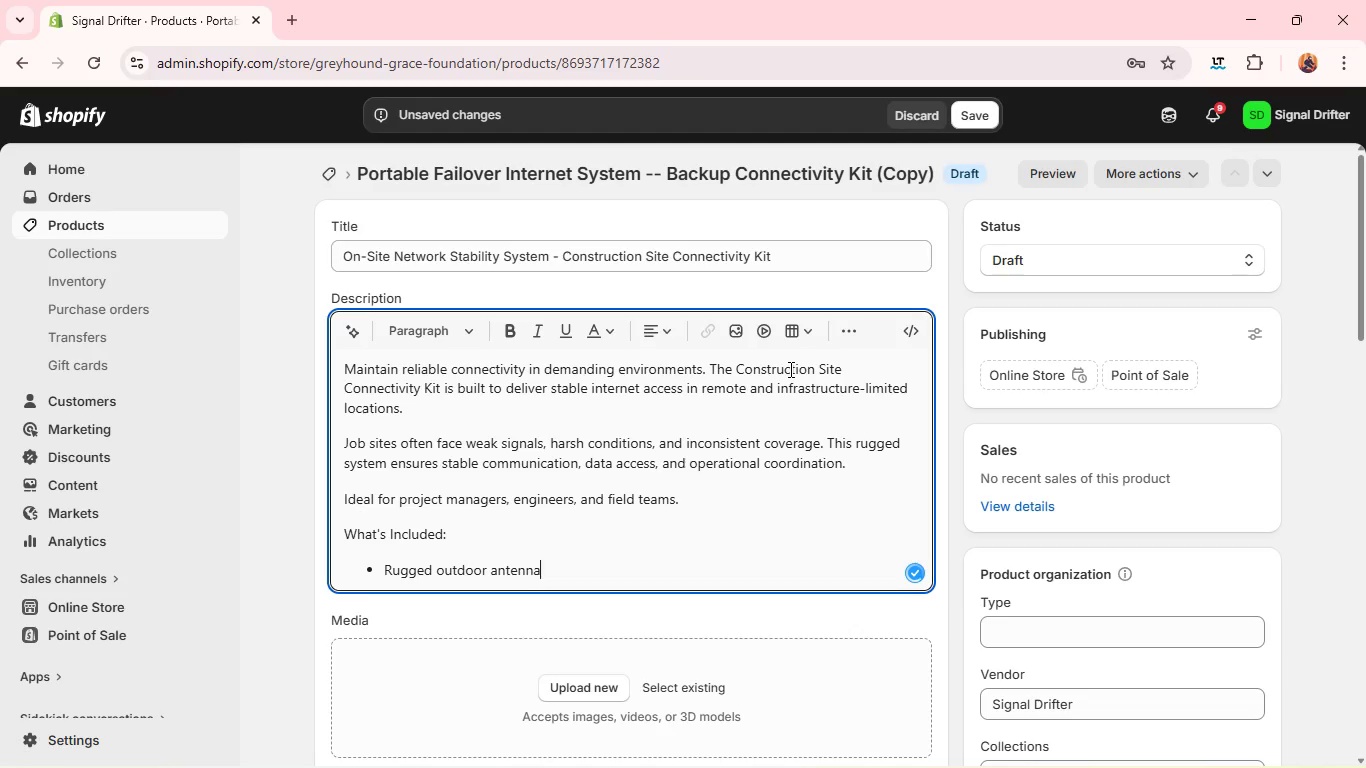 
key(Enter)
 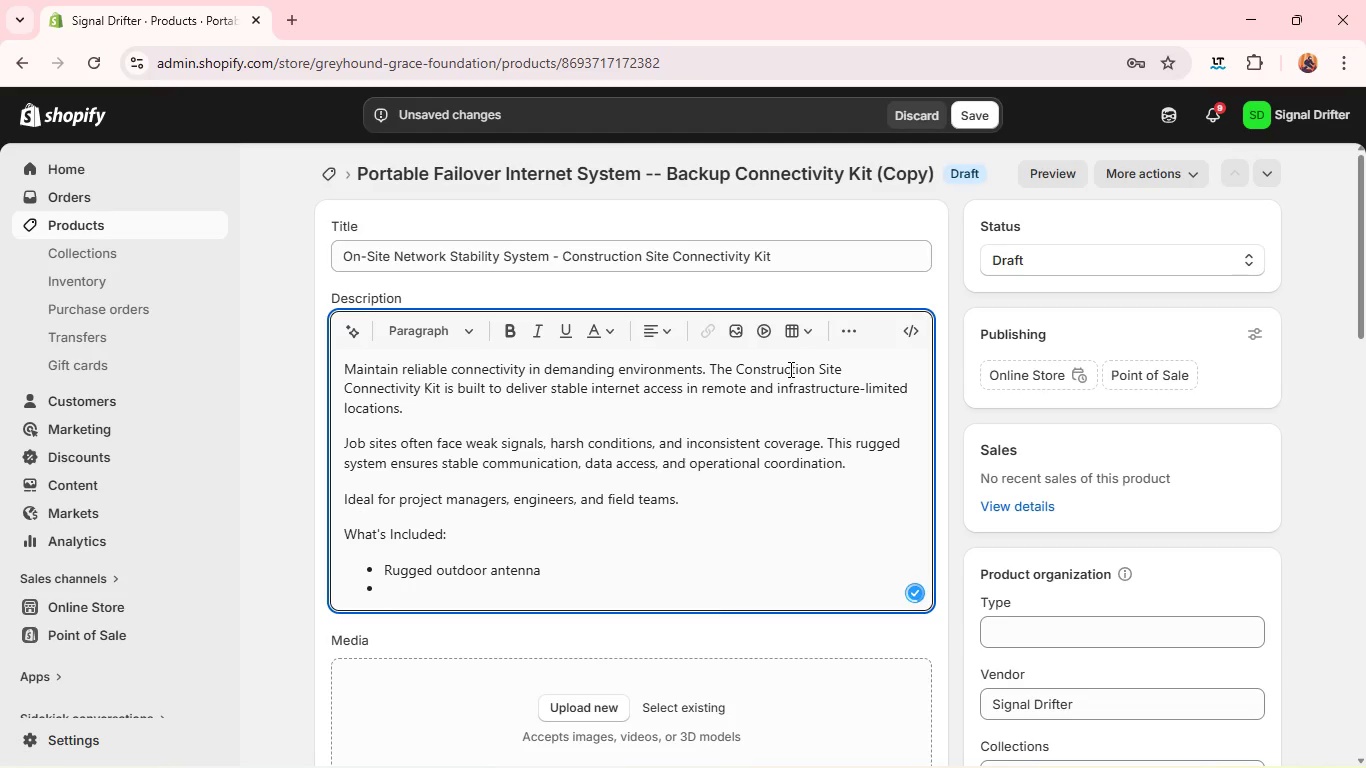 
hold_key(key=ShiftLeft, duration=0.47)
 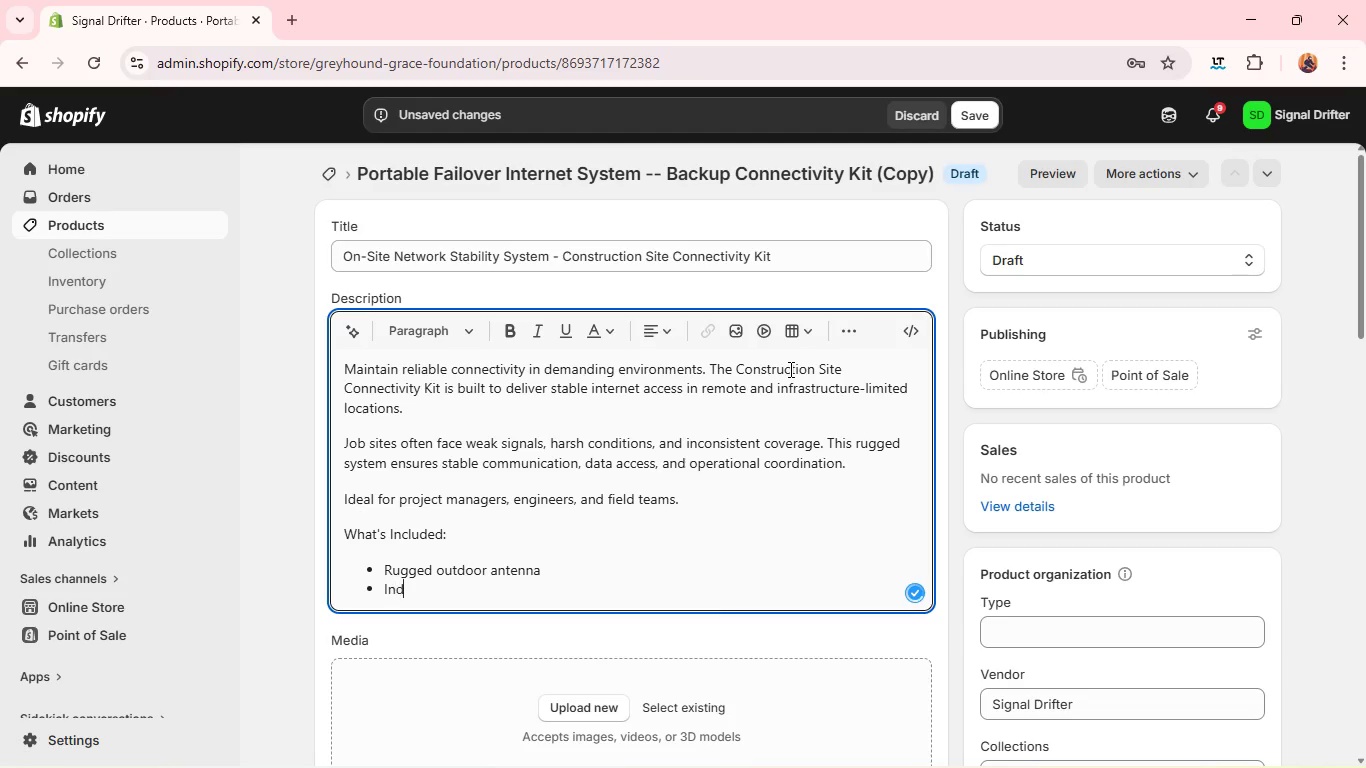 
type(industrial-gade router)
 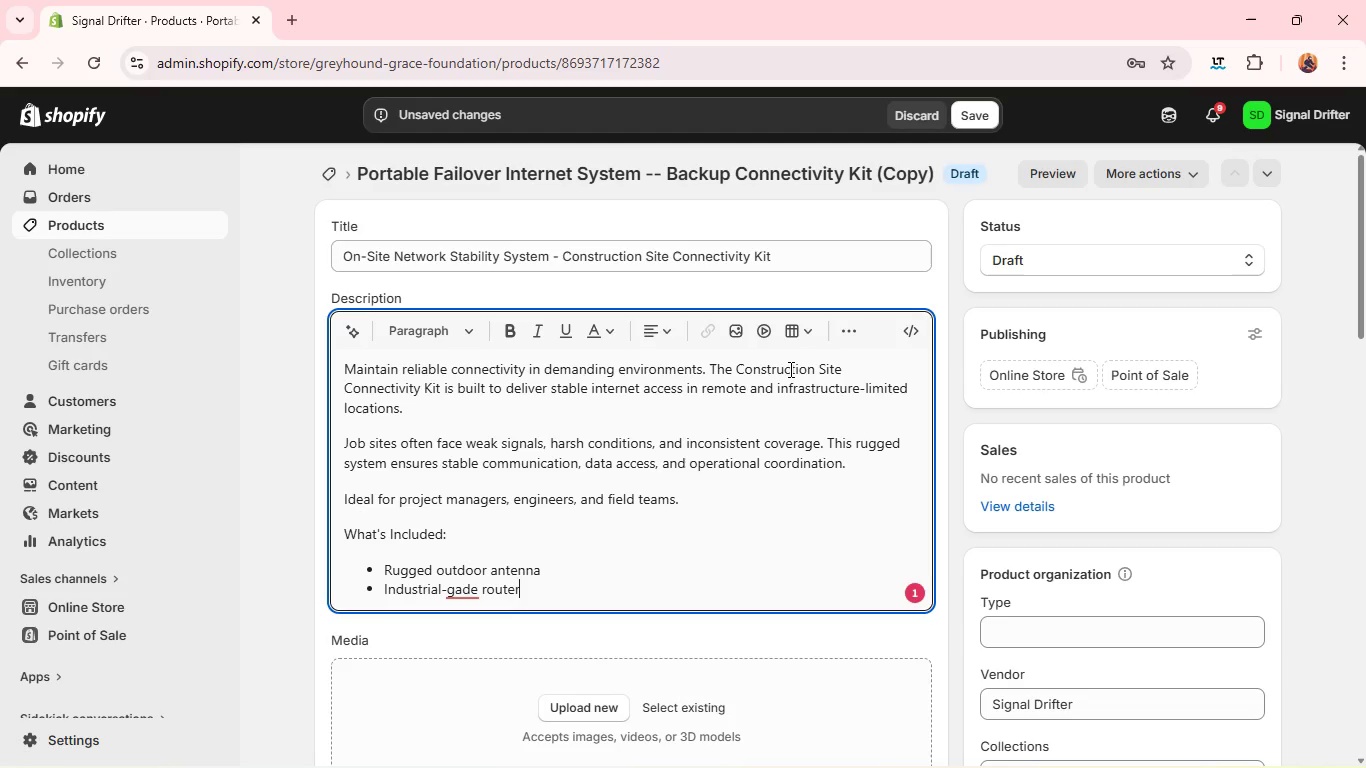 
key(Enter)
 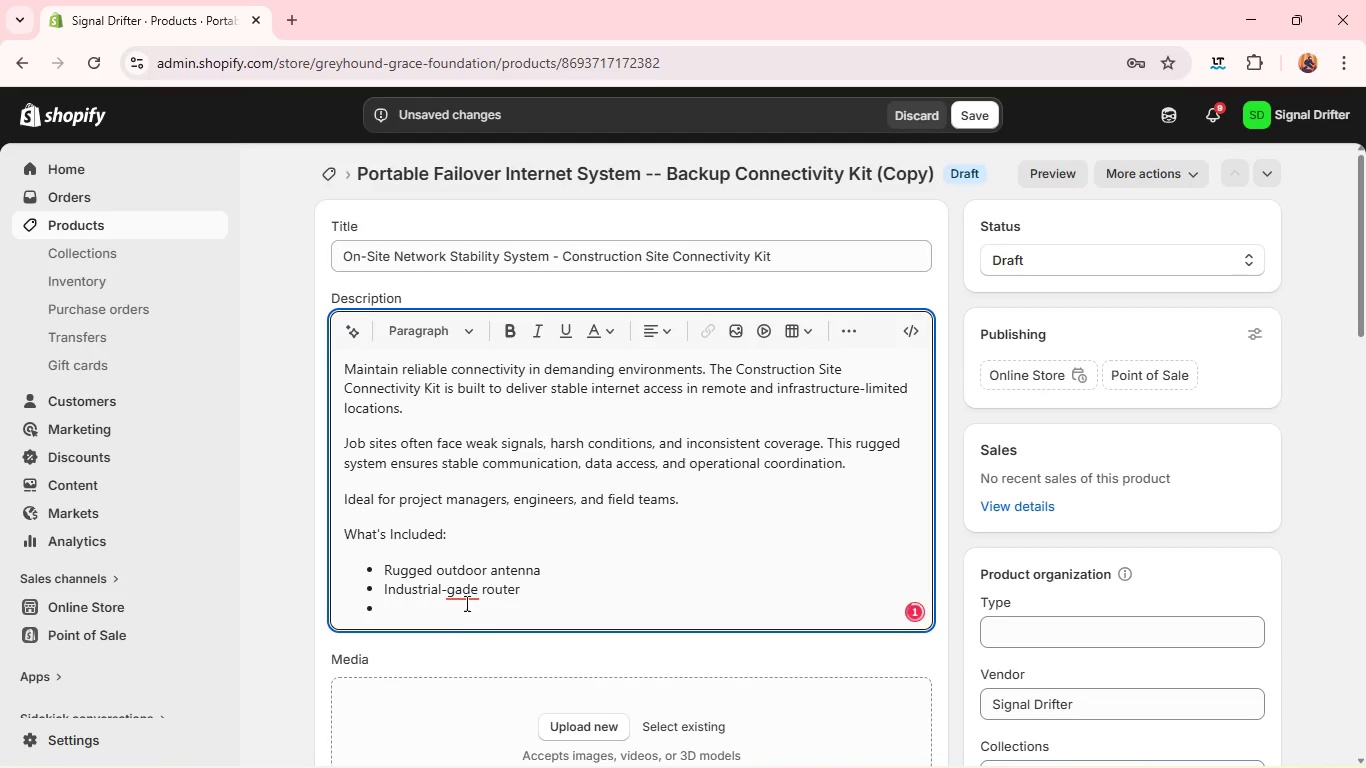 
left_click([451, 589])
 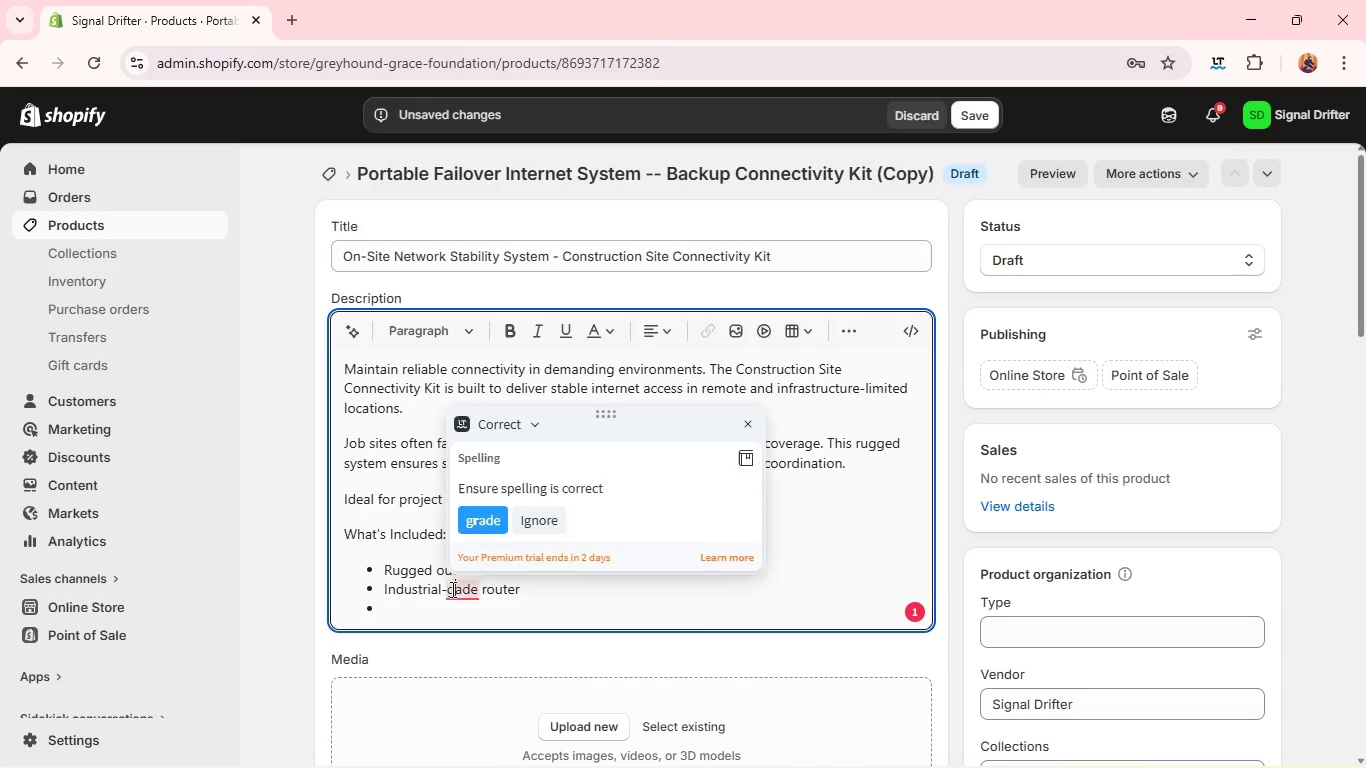 
key(R)
 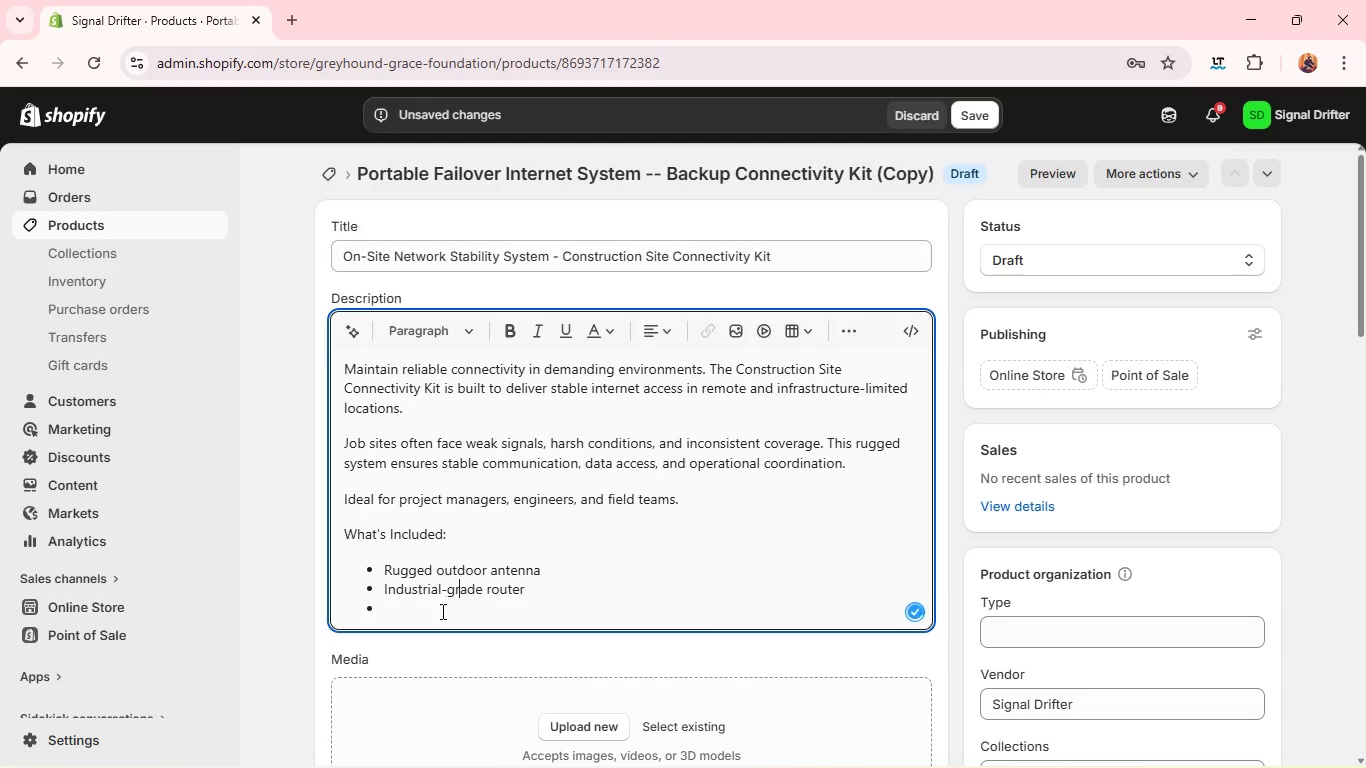 
left_click([434, 621])
 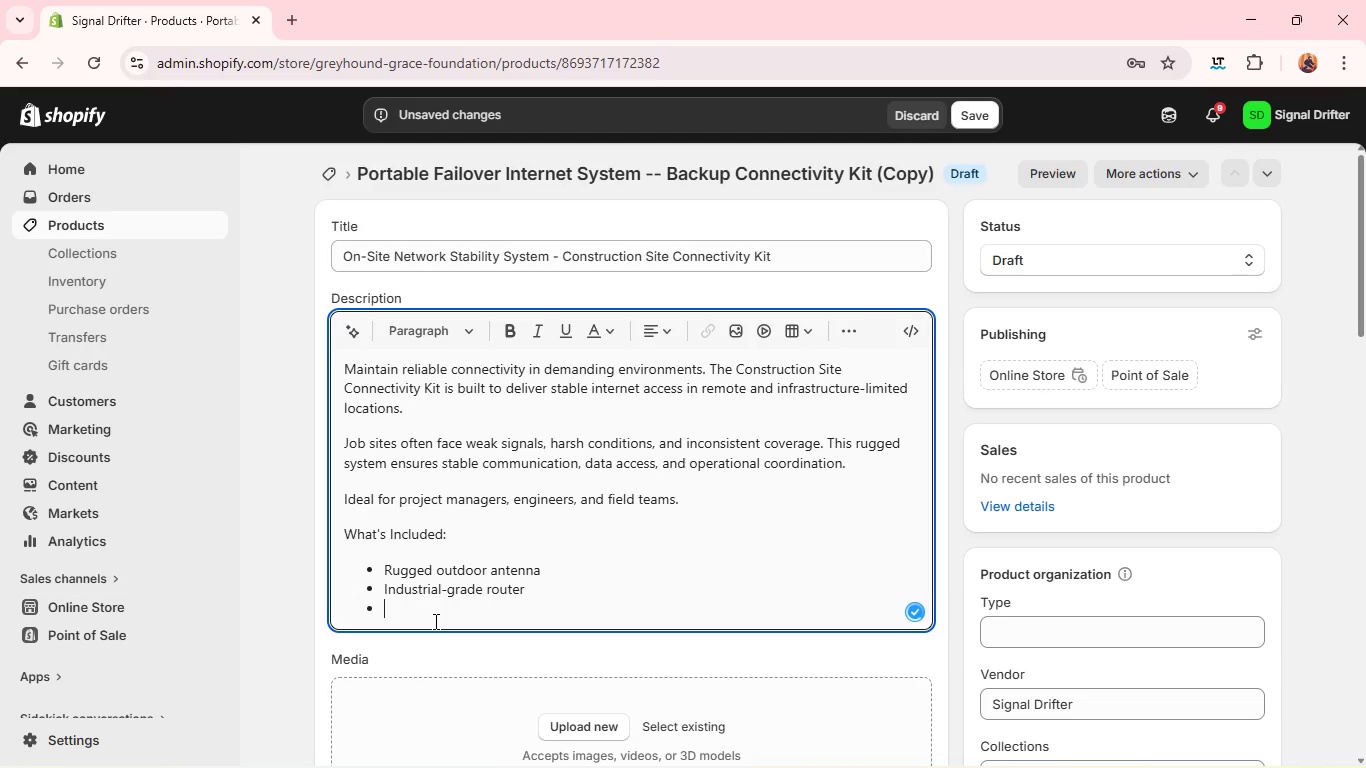 
hold_key(key=ShiftLeft, duration=0.42)
 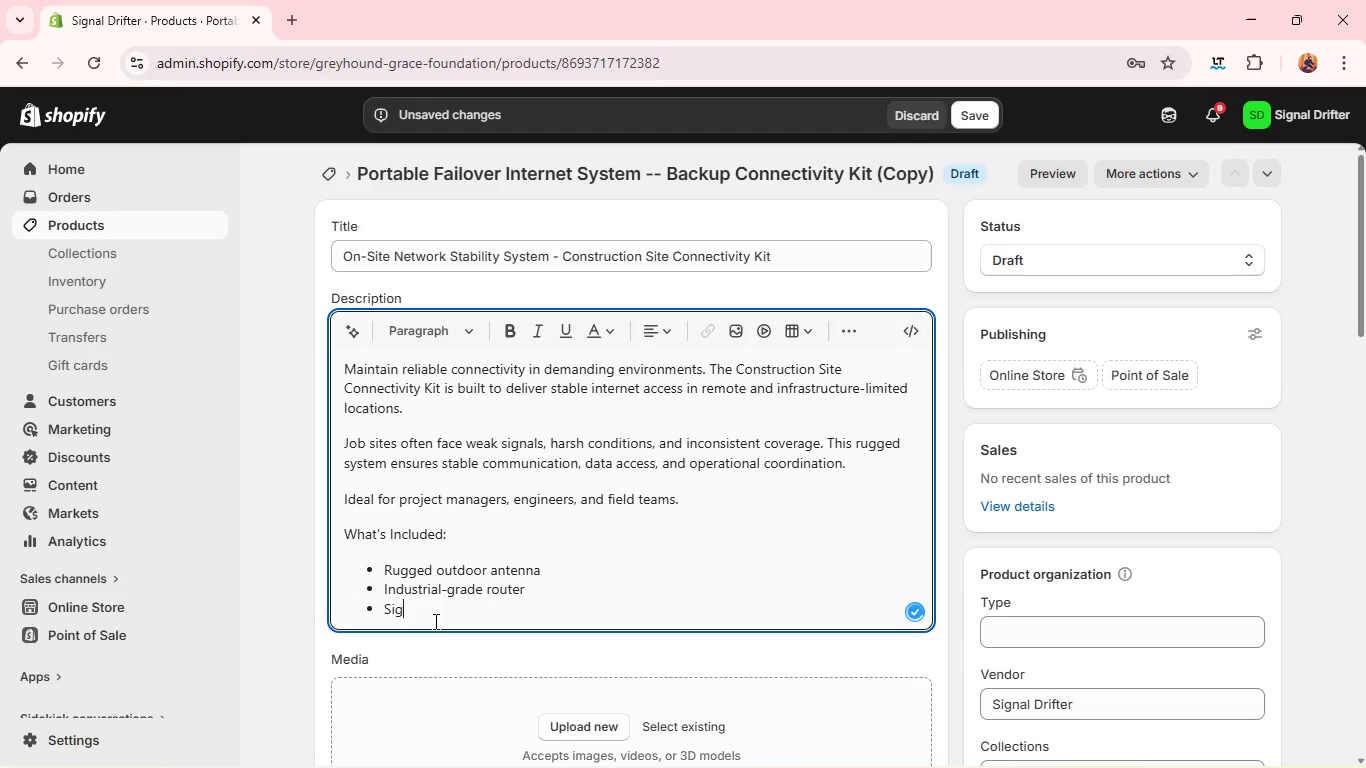 
type(signa; )
key(Backspace)
key(Backspace)
type(l amplification system)
 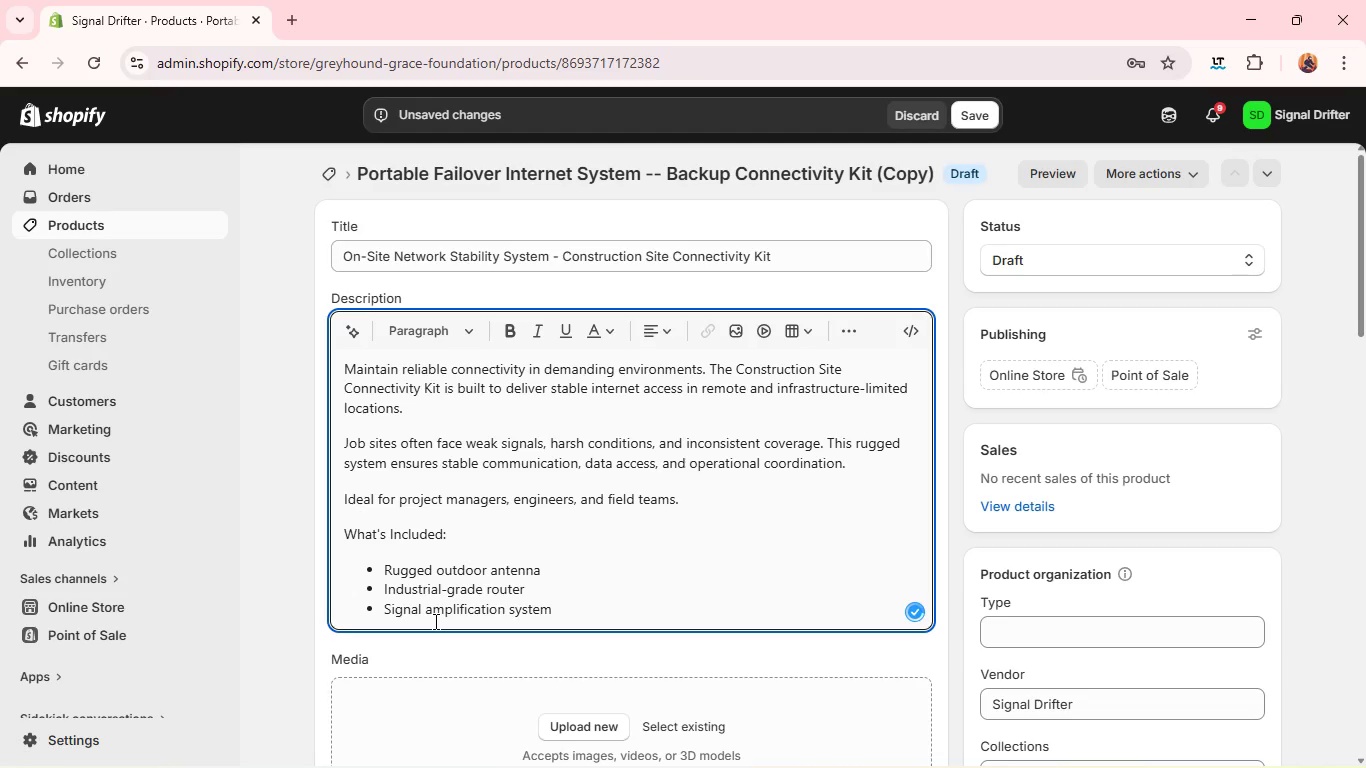 
key(Enter)
 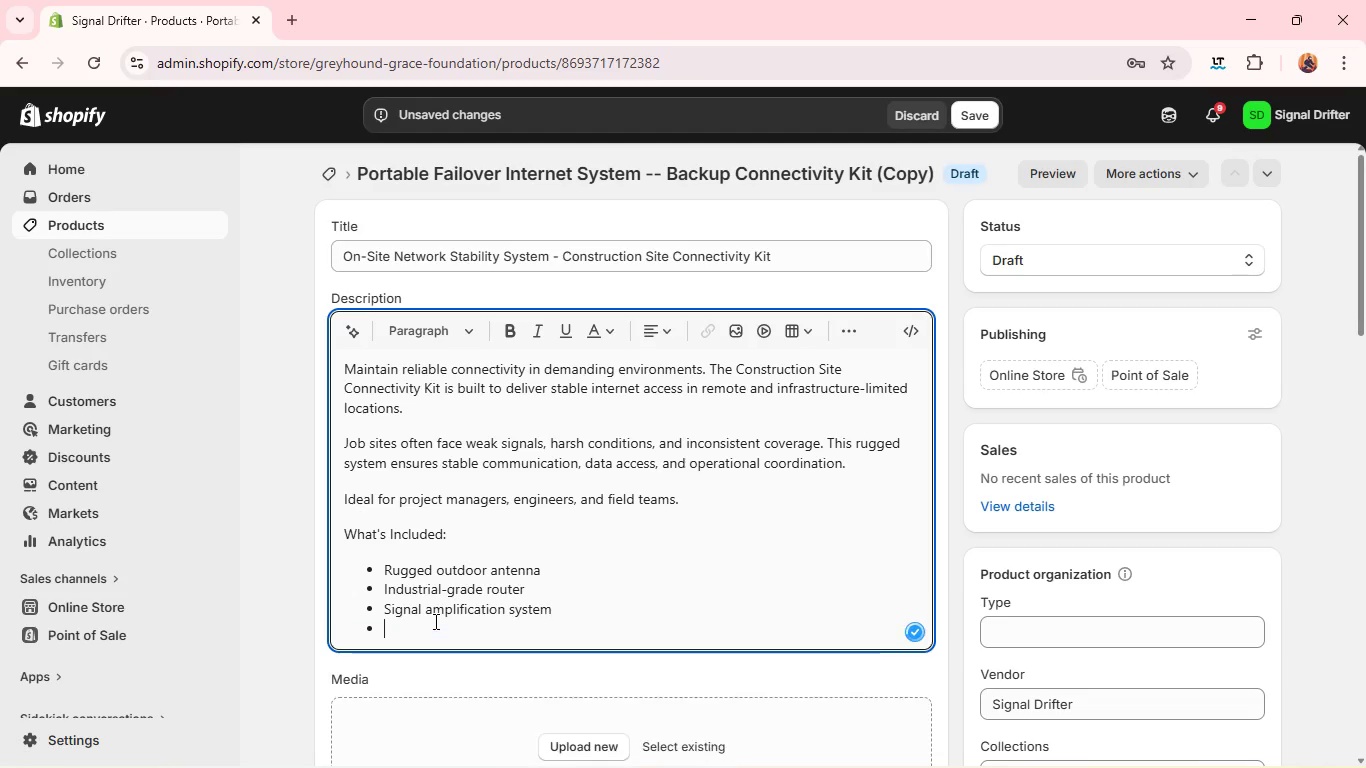 
type(WEATHer-resistant housing)
 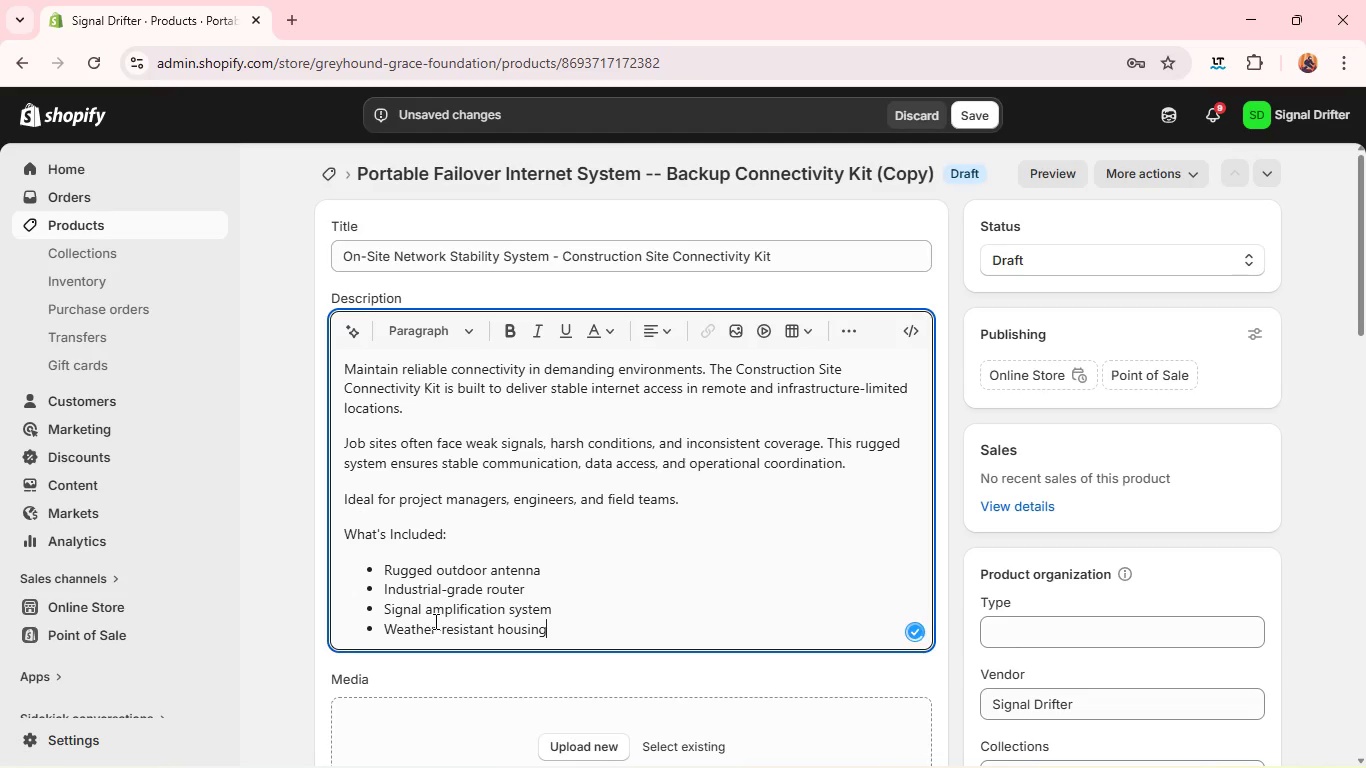 
key(Enter)
 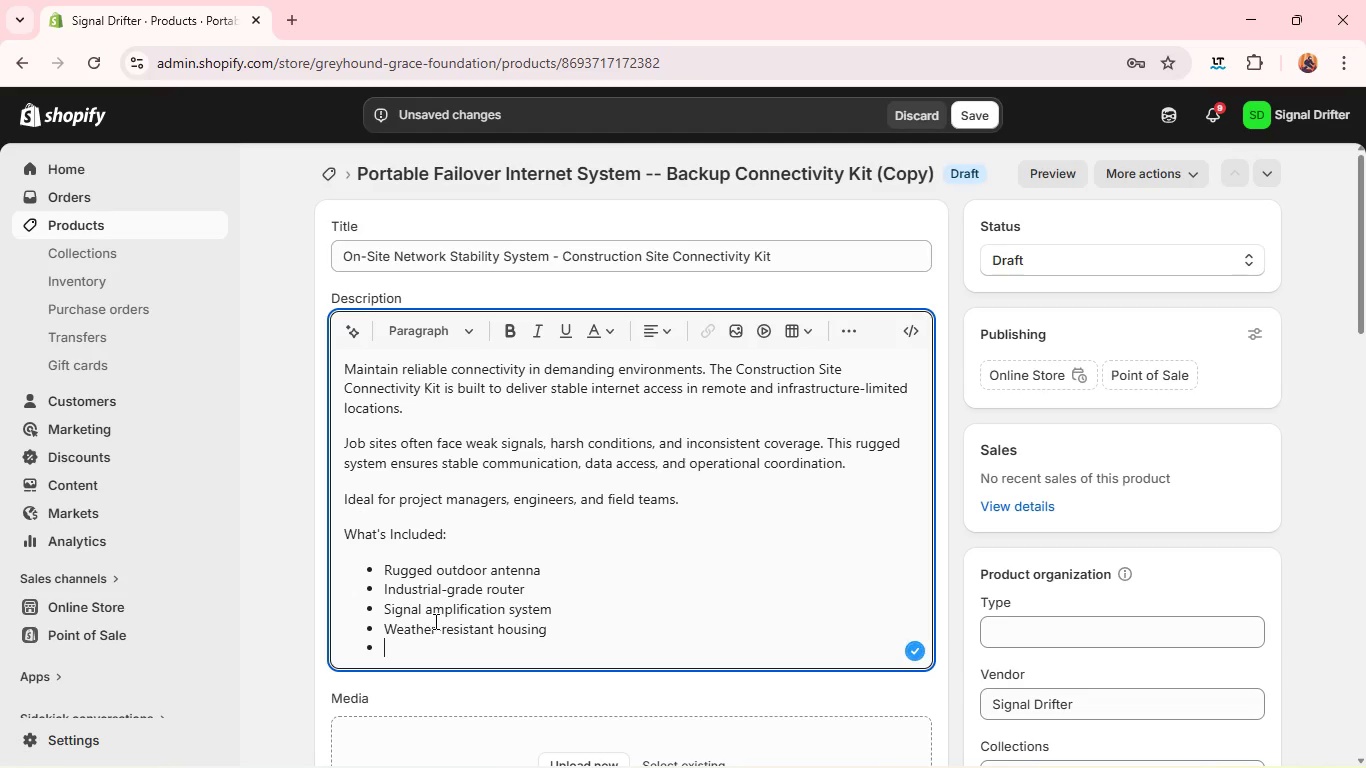 
hold_key(key=ShiftLeft, duration=1.19)
 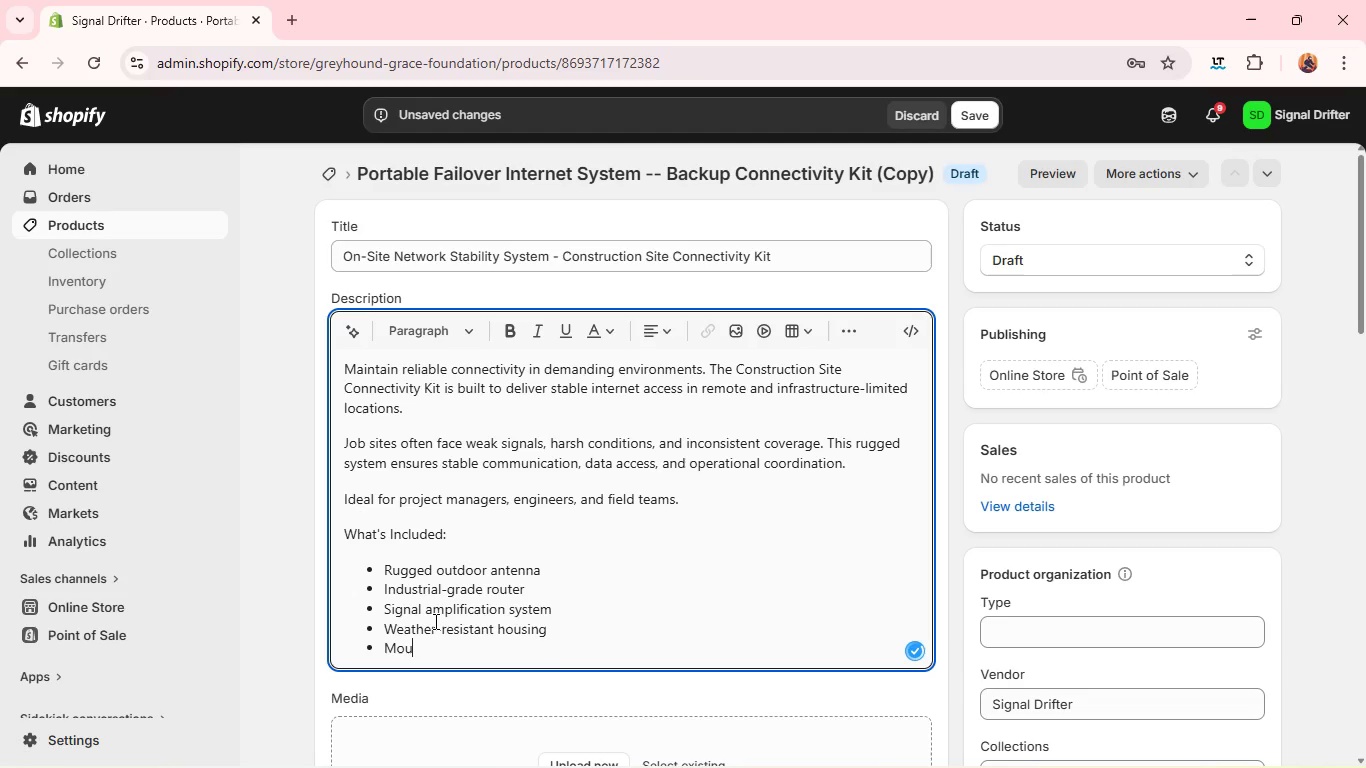 
type(mounting hardware)
 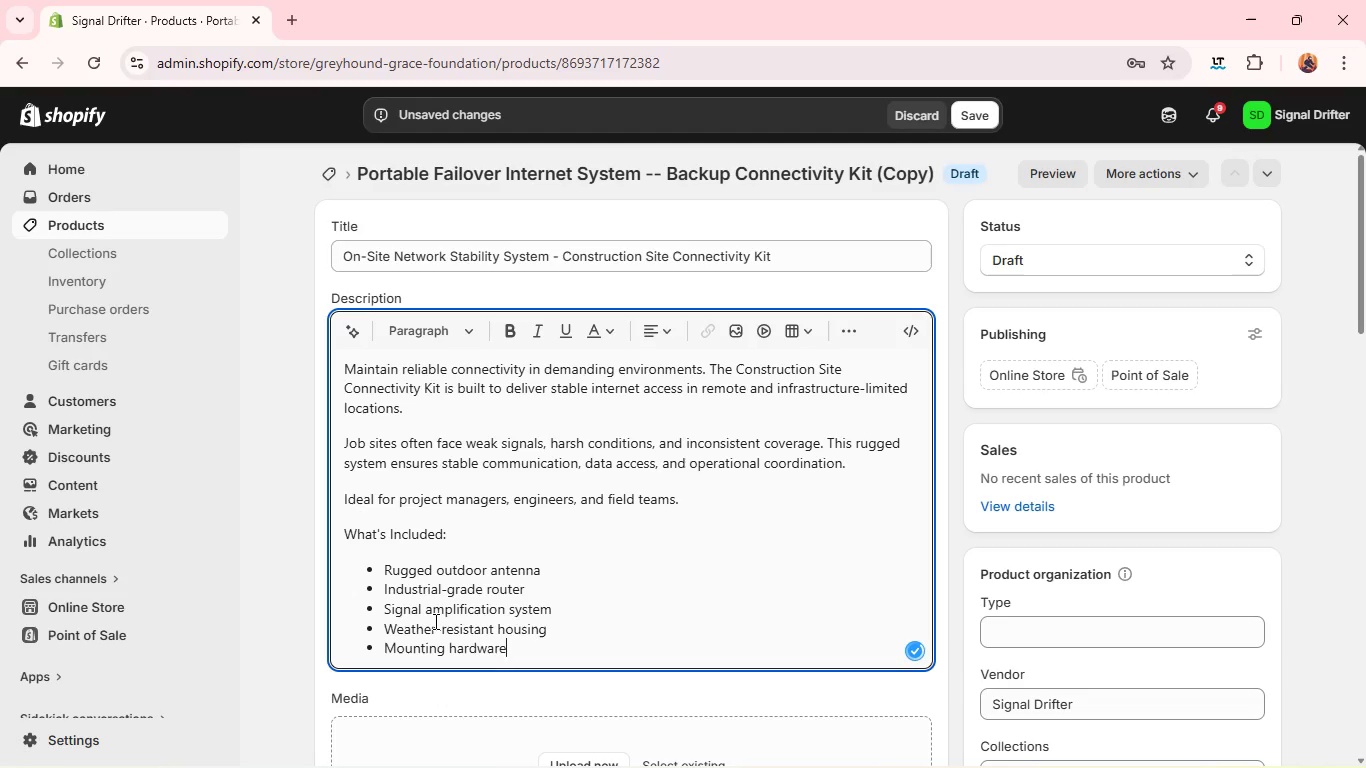 
key(Enter)
 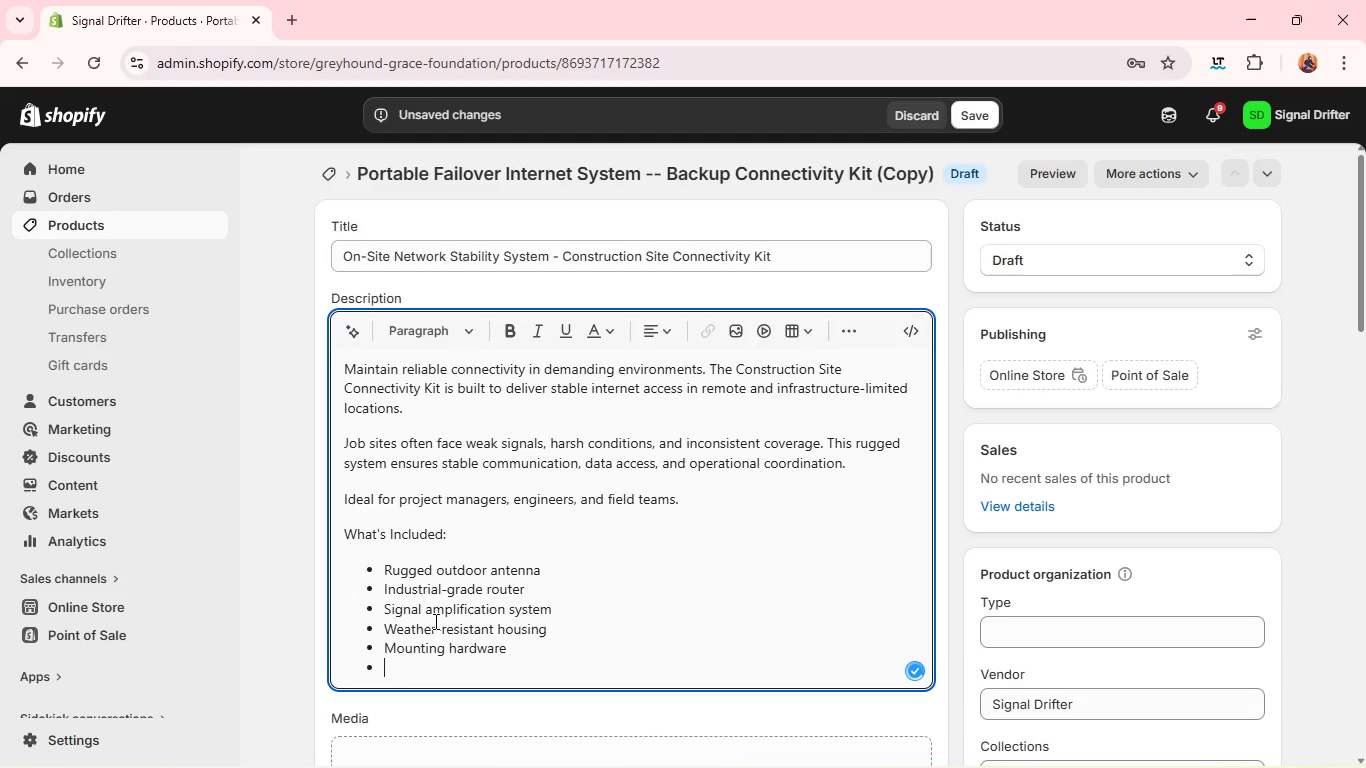 
key(Enter)
 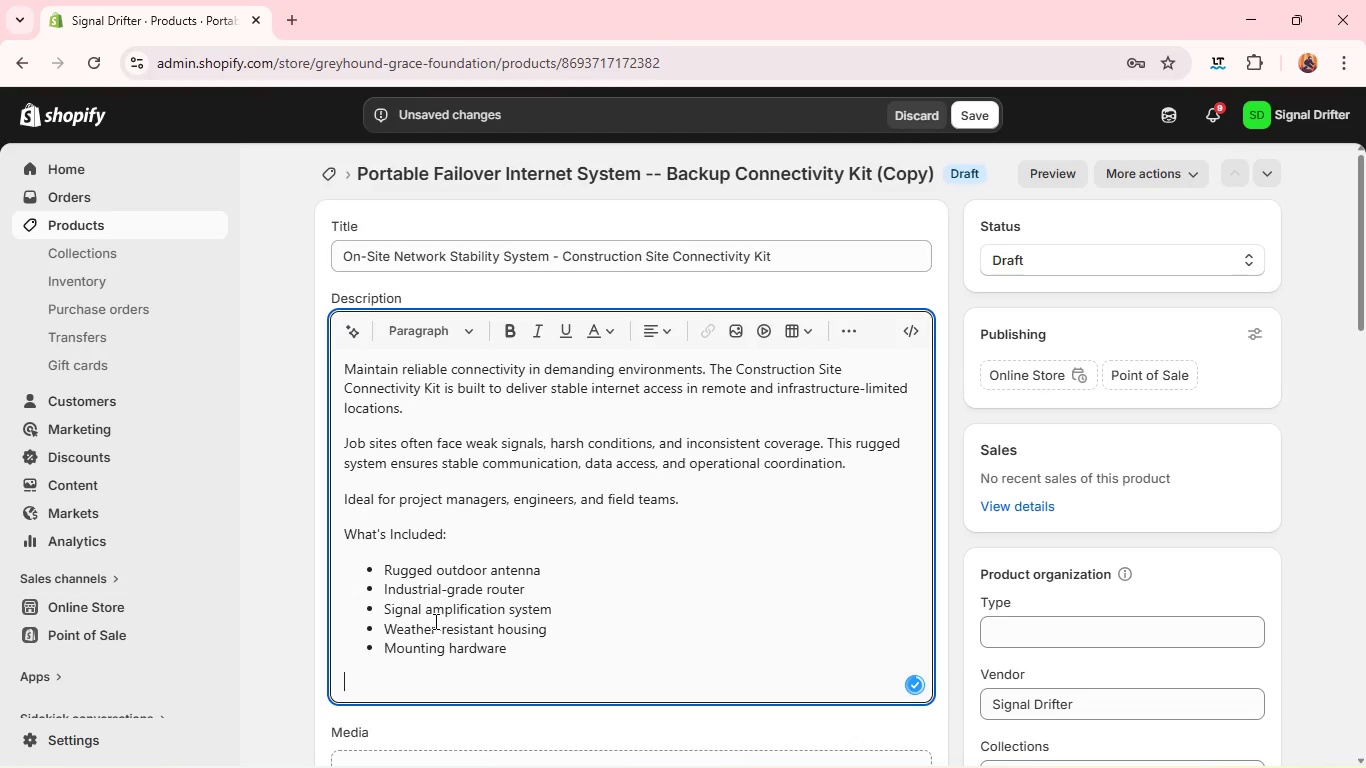 
type(support packages:)
 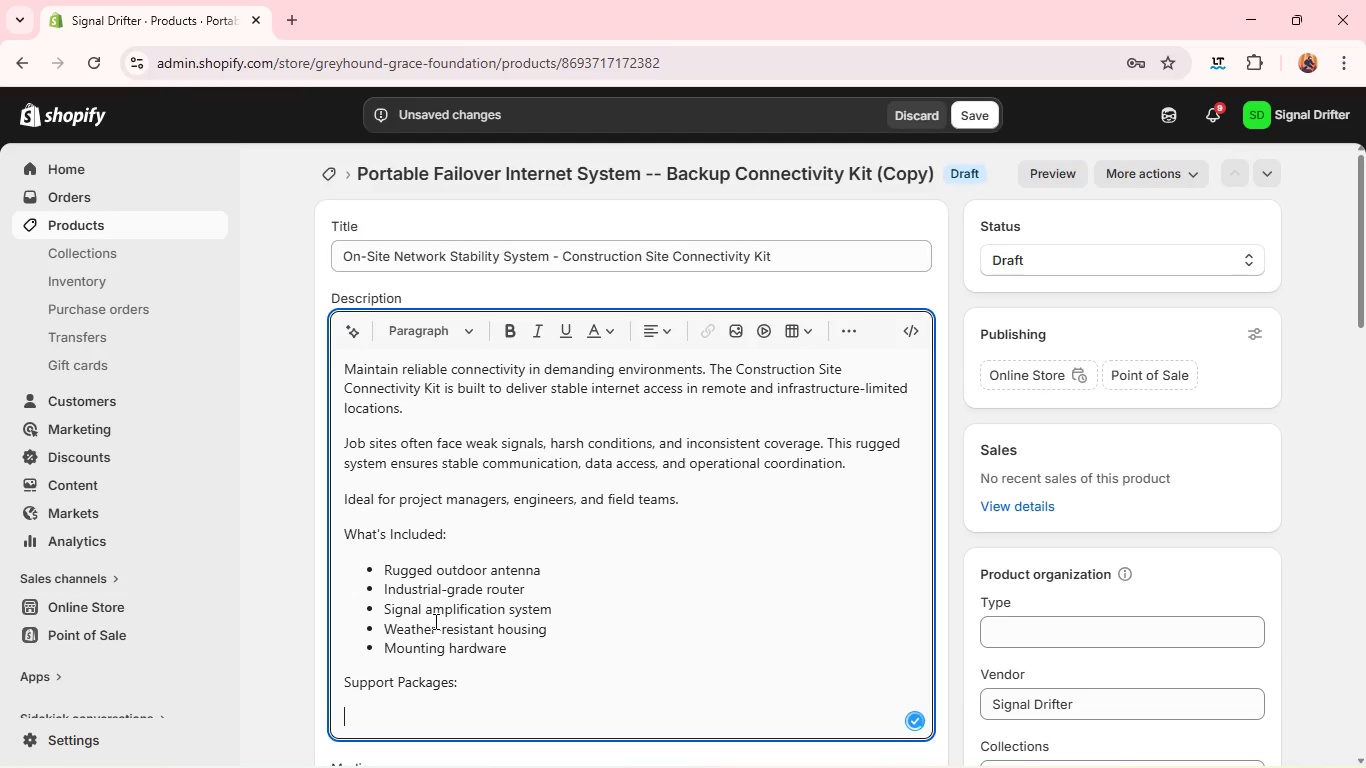 
 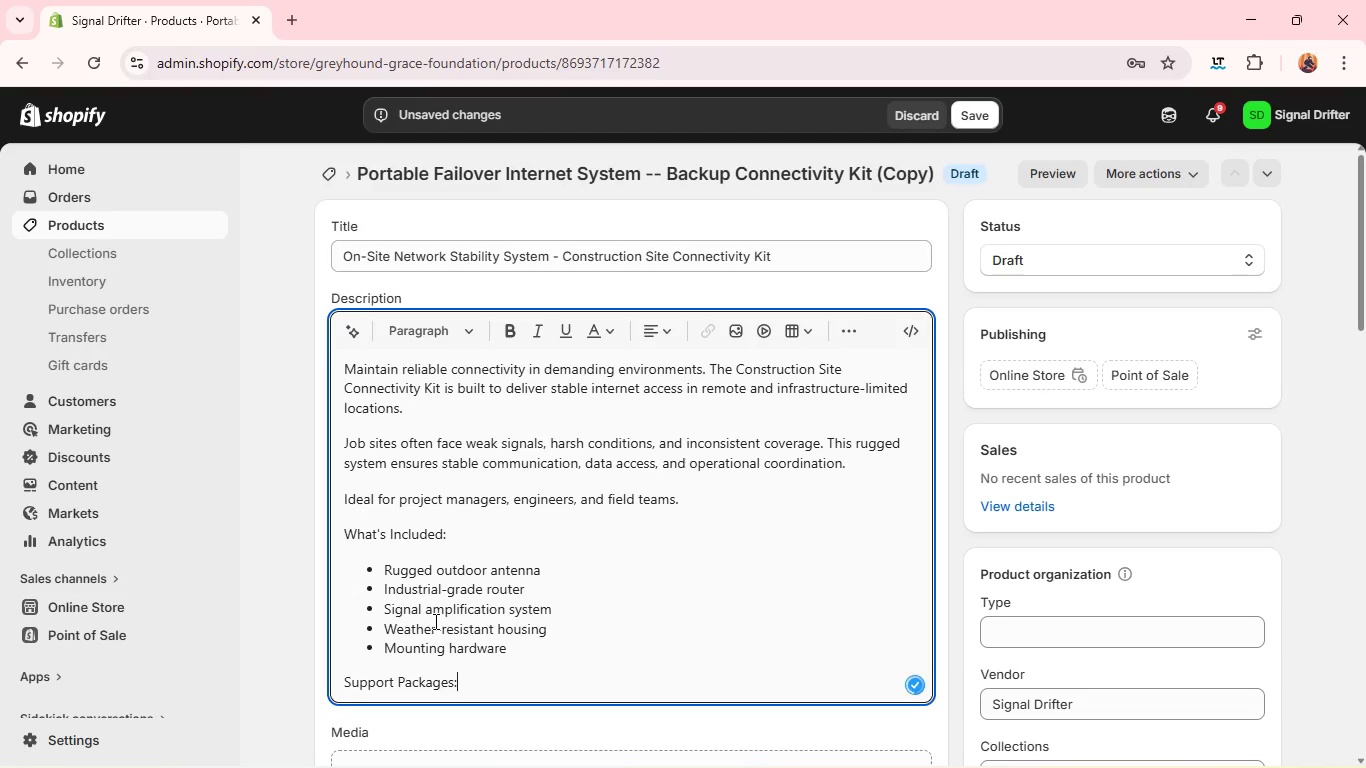 
key(Shift+Enter)
 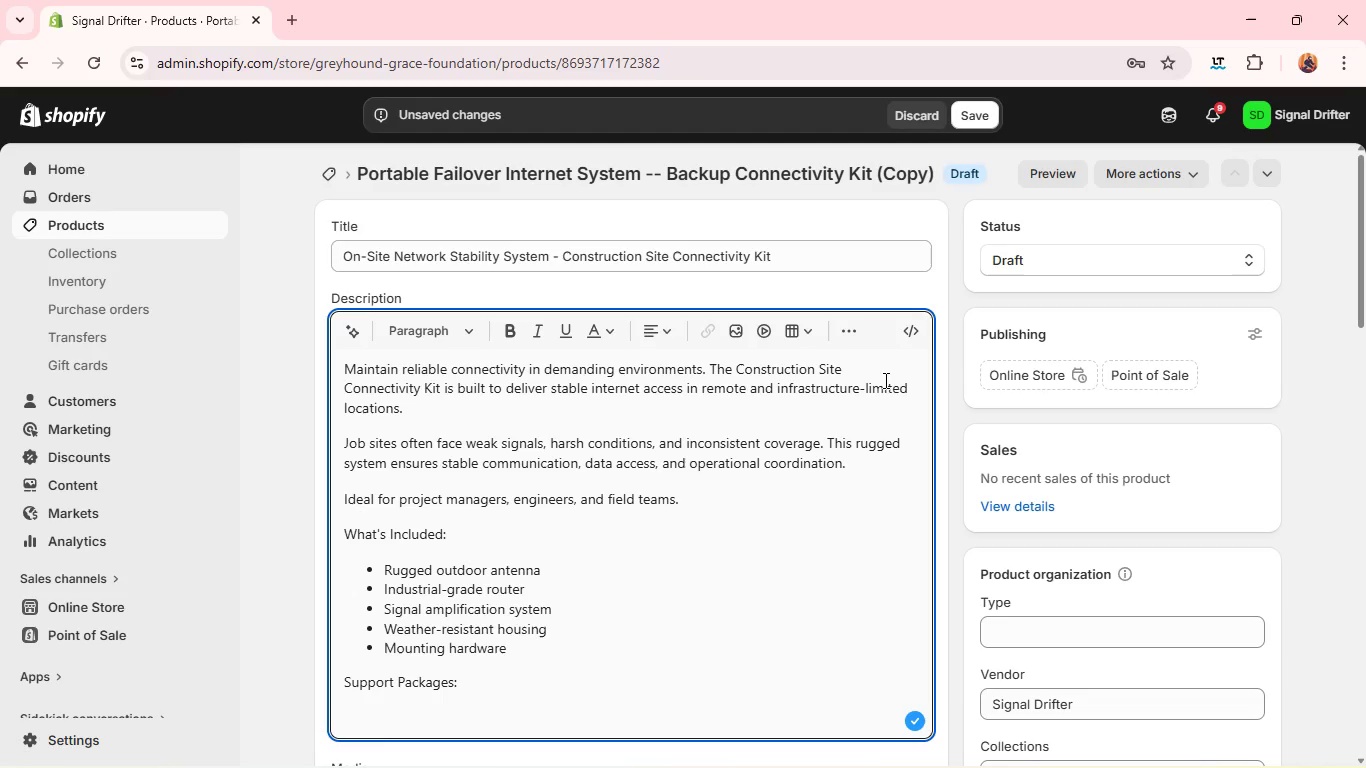 
left_click([840, 326])
 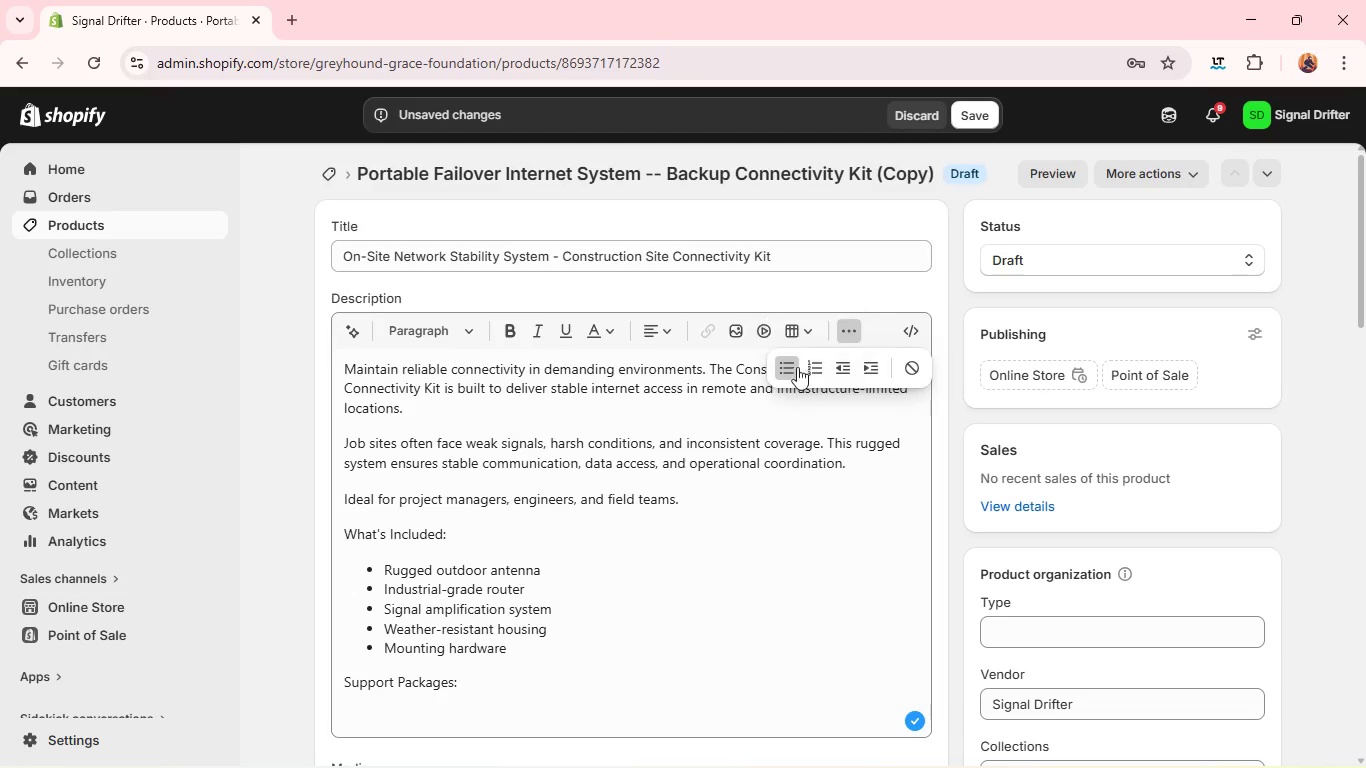 
left_click([794, 367])
 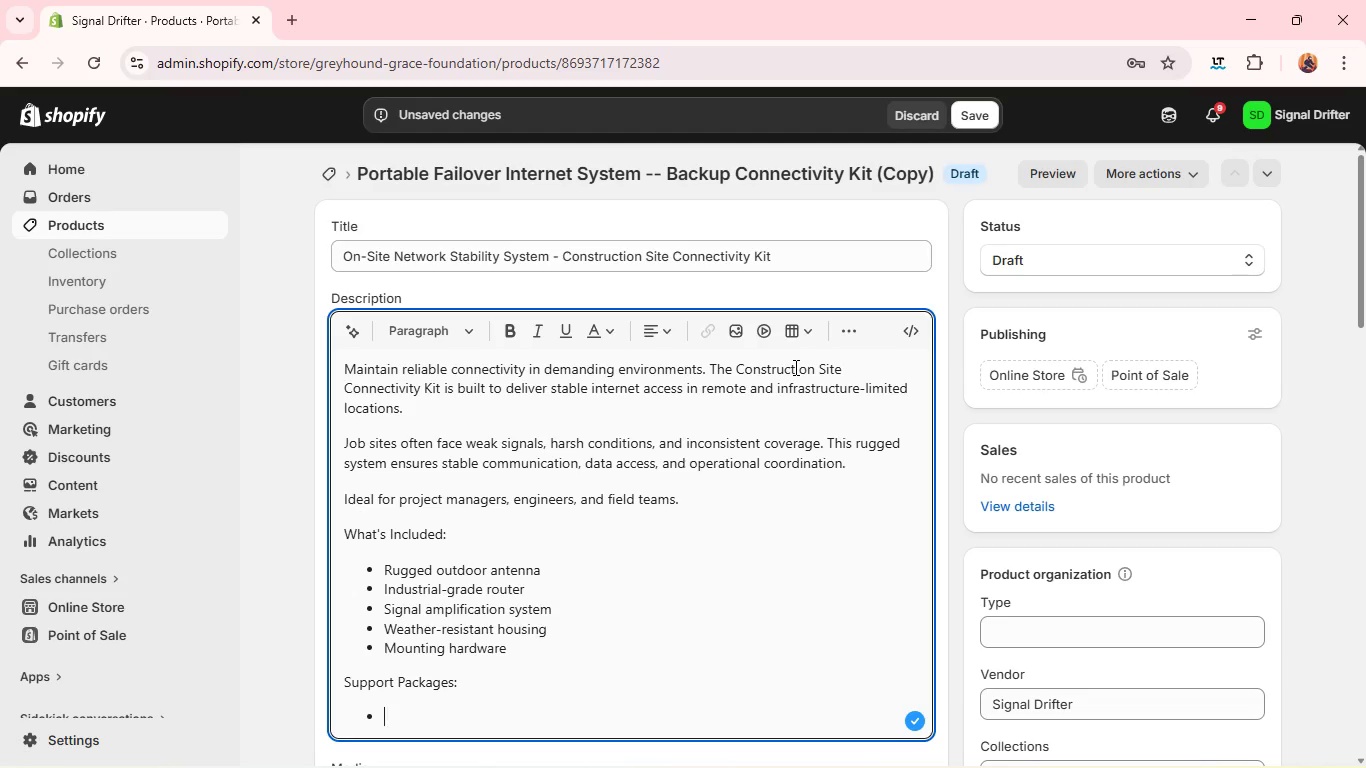 
wait(9.66)
 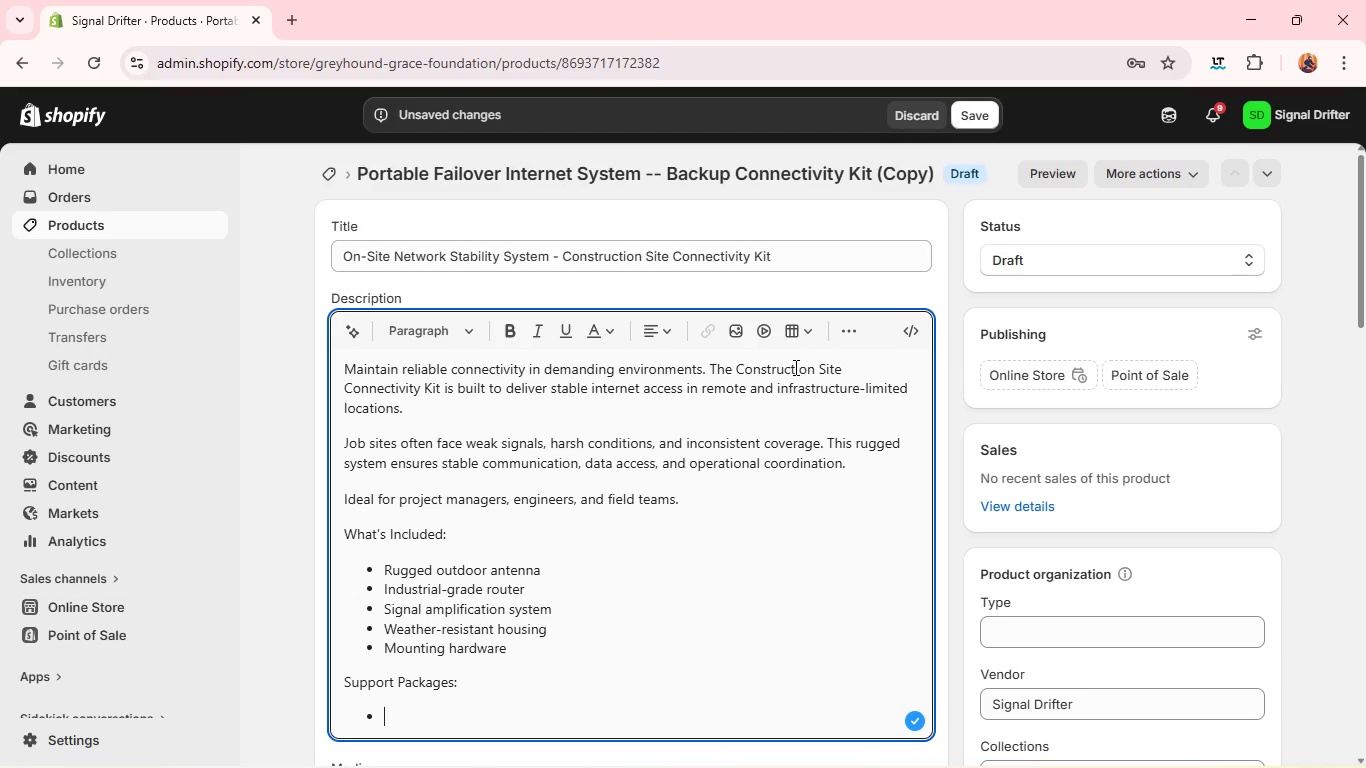 
type(hardware ONLY: FIld-ready setup)
 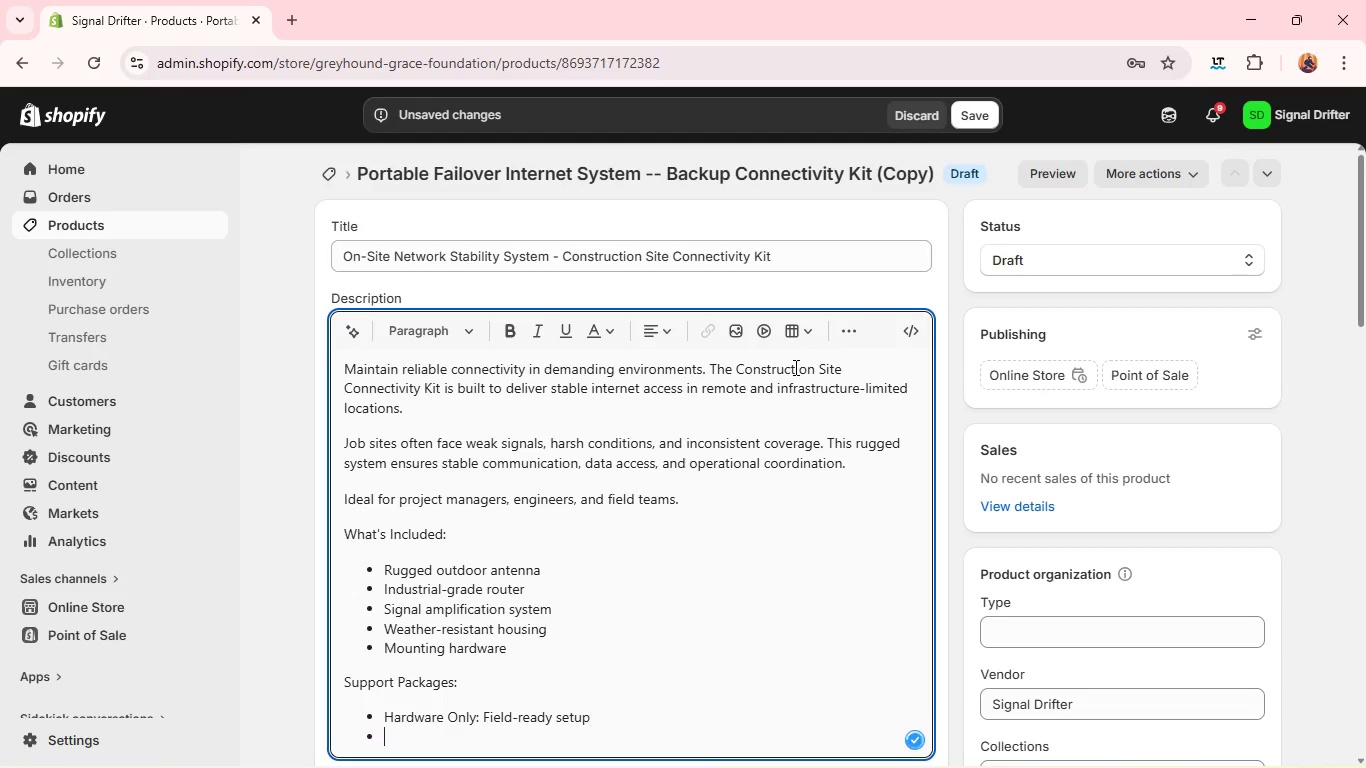 
 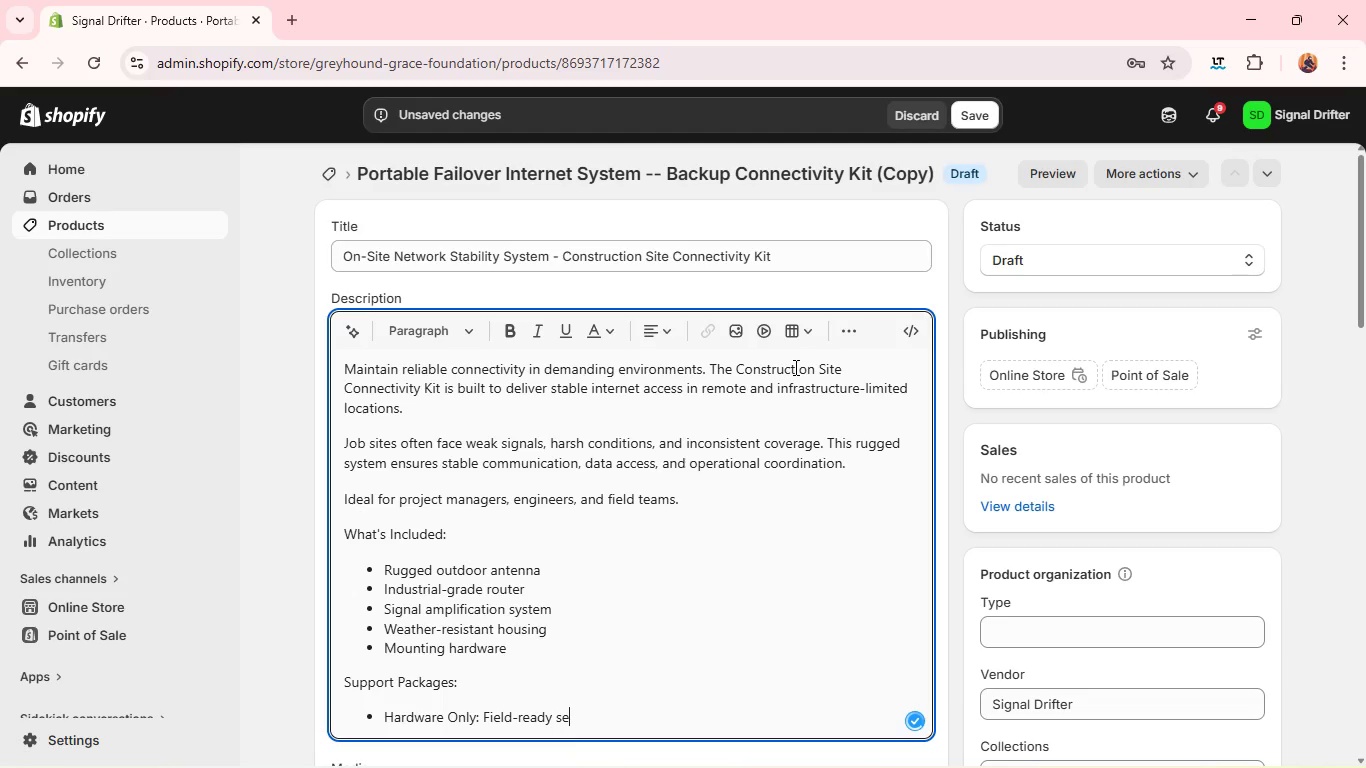 
key(Enter)
 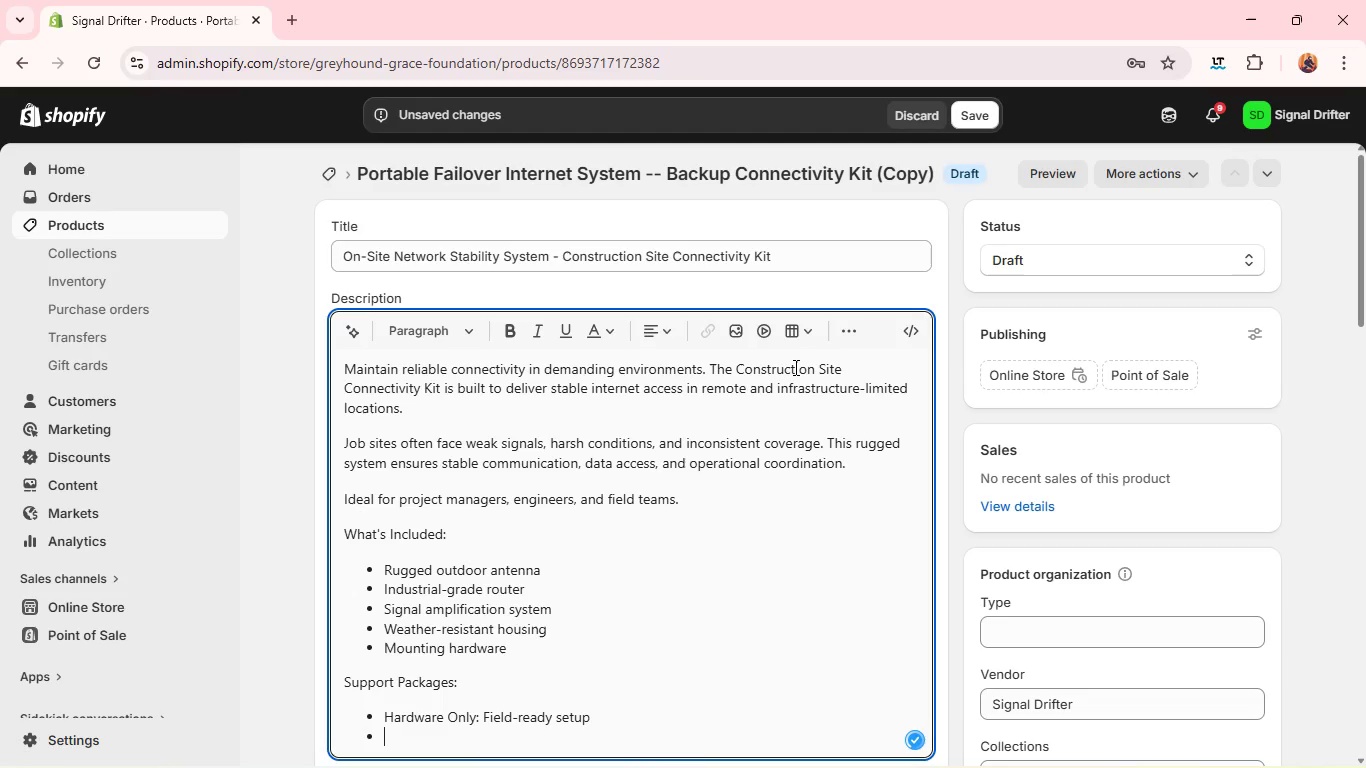 
type(remote SETUp assstance: GUded deployment)
 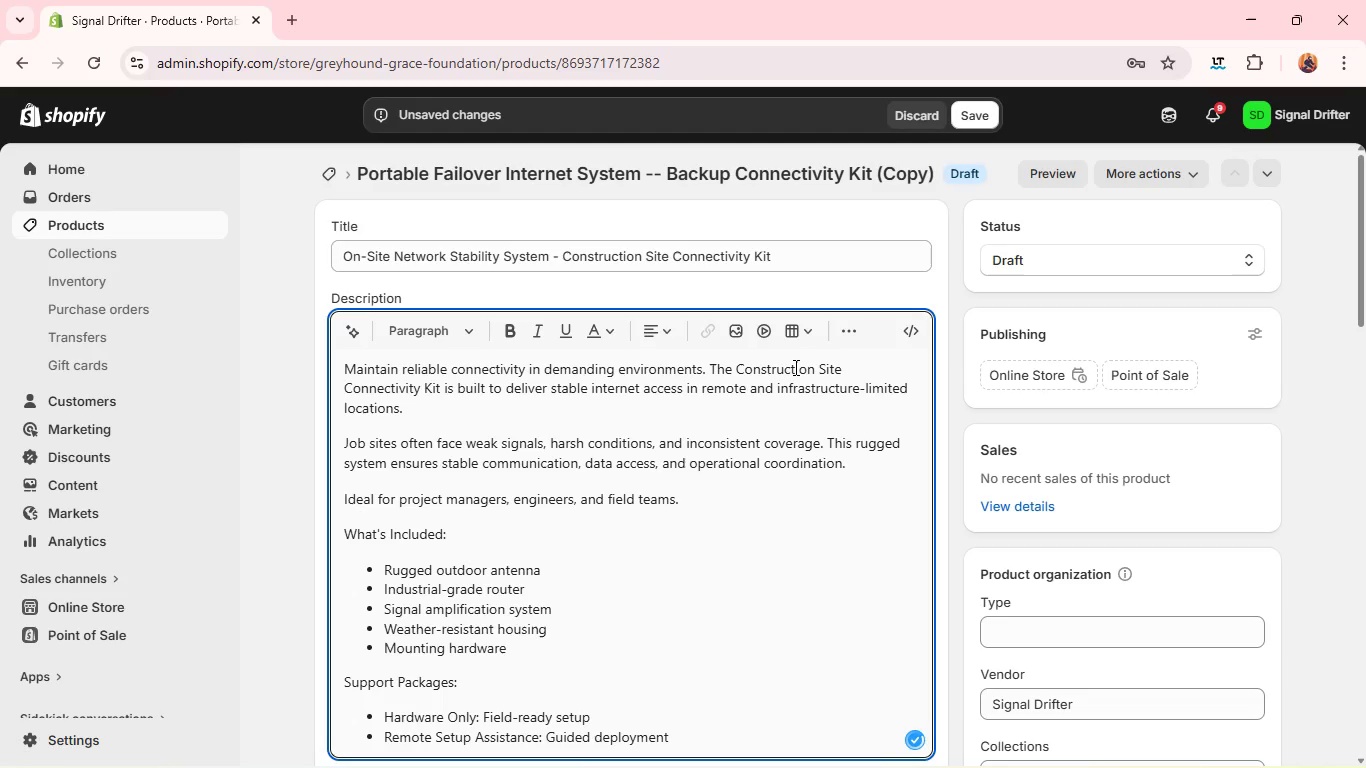 
 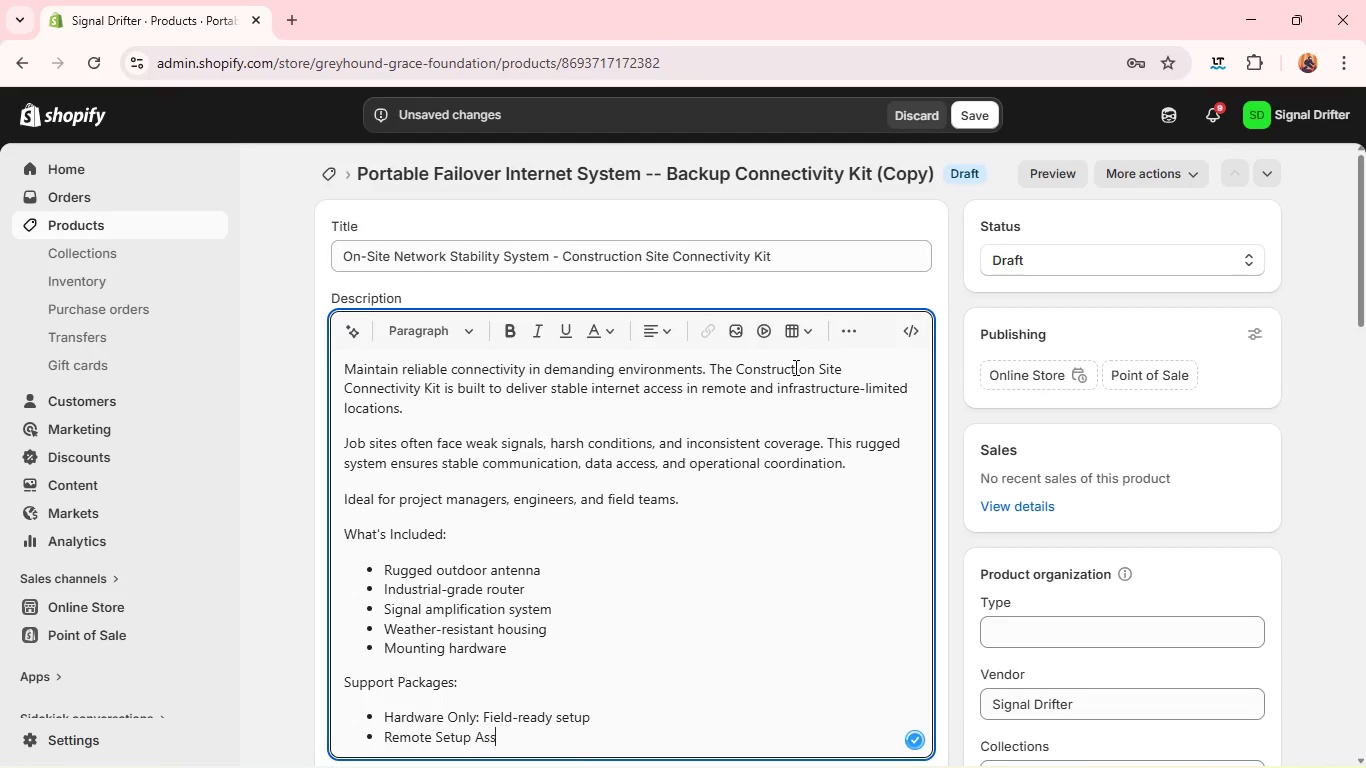 
hold_key(key=I, duration=5.16)
 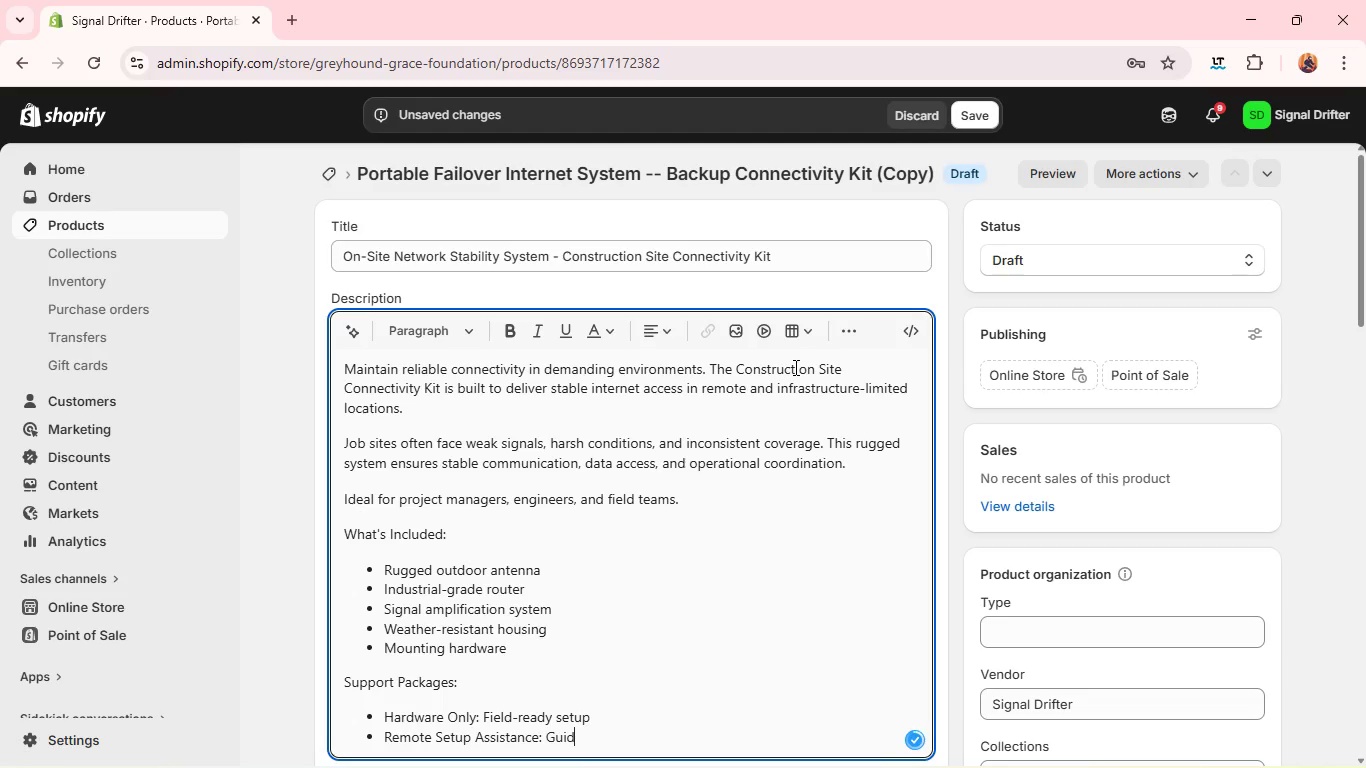 
key(Enter)
 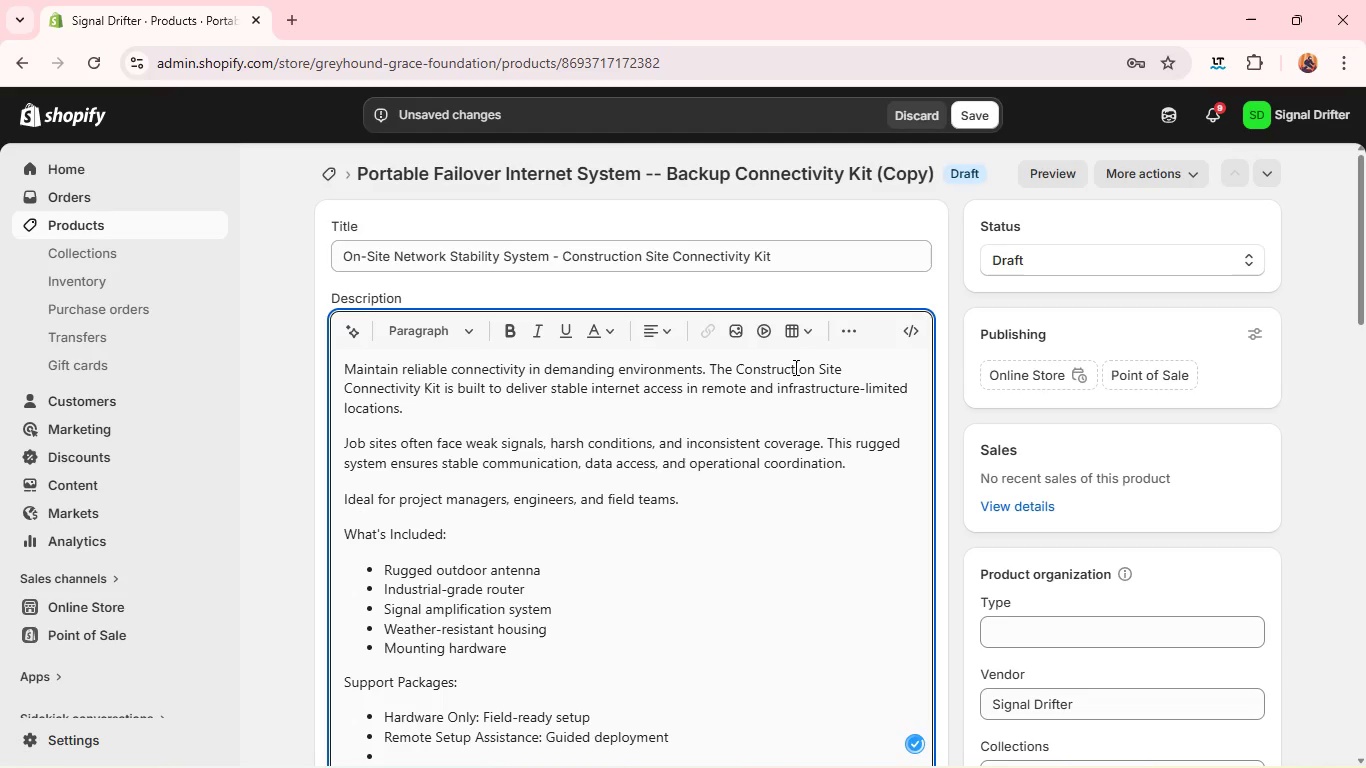 
type(24/7)
 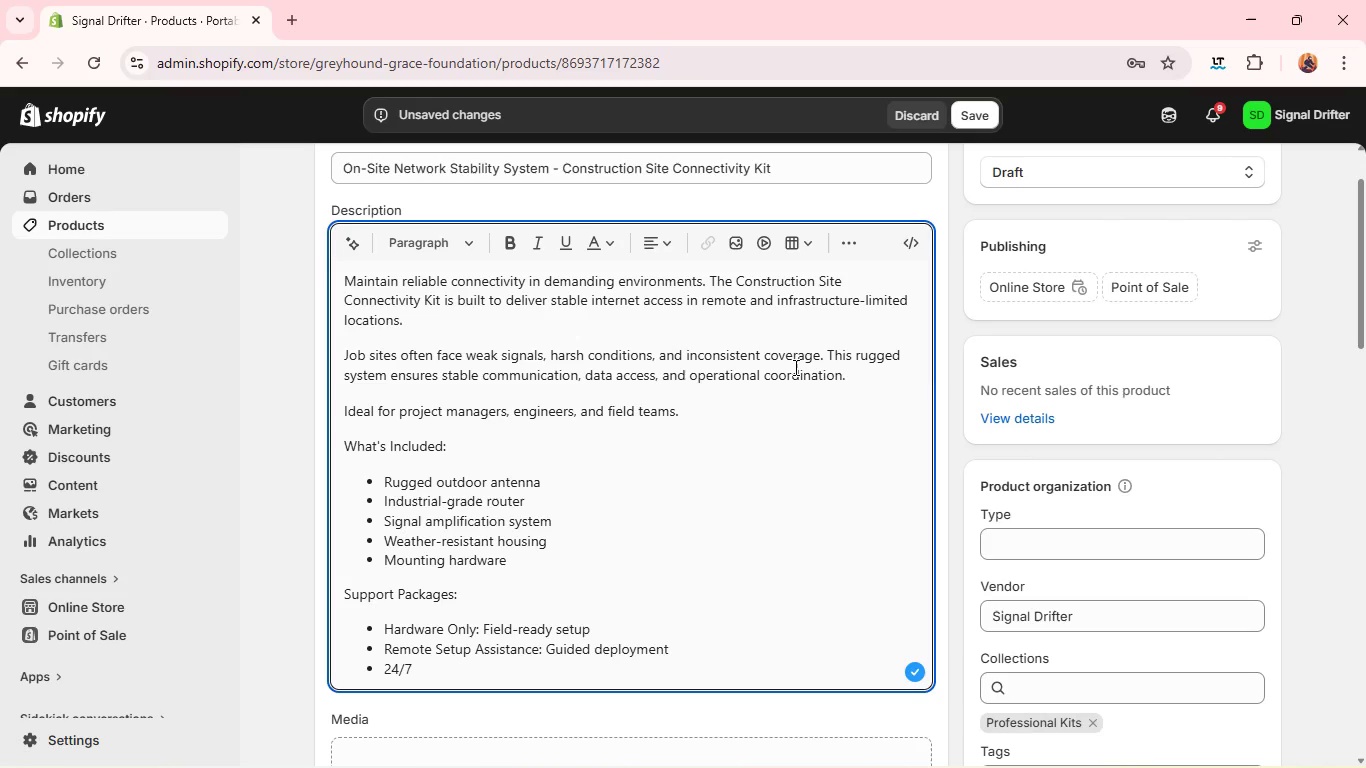 
type( p)
key(Backspace)
type(priority monitoring; continuous system oversight)
 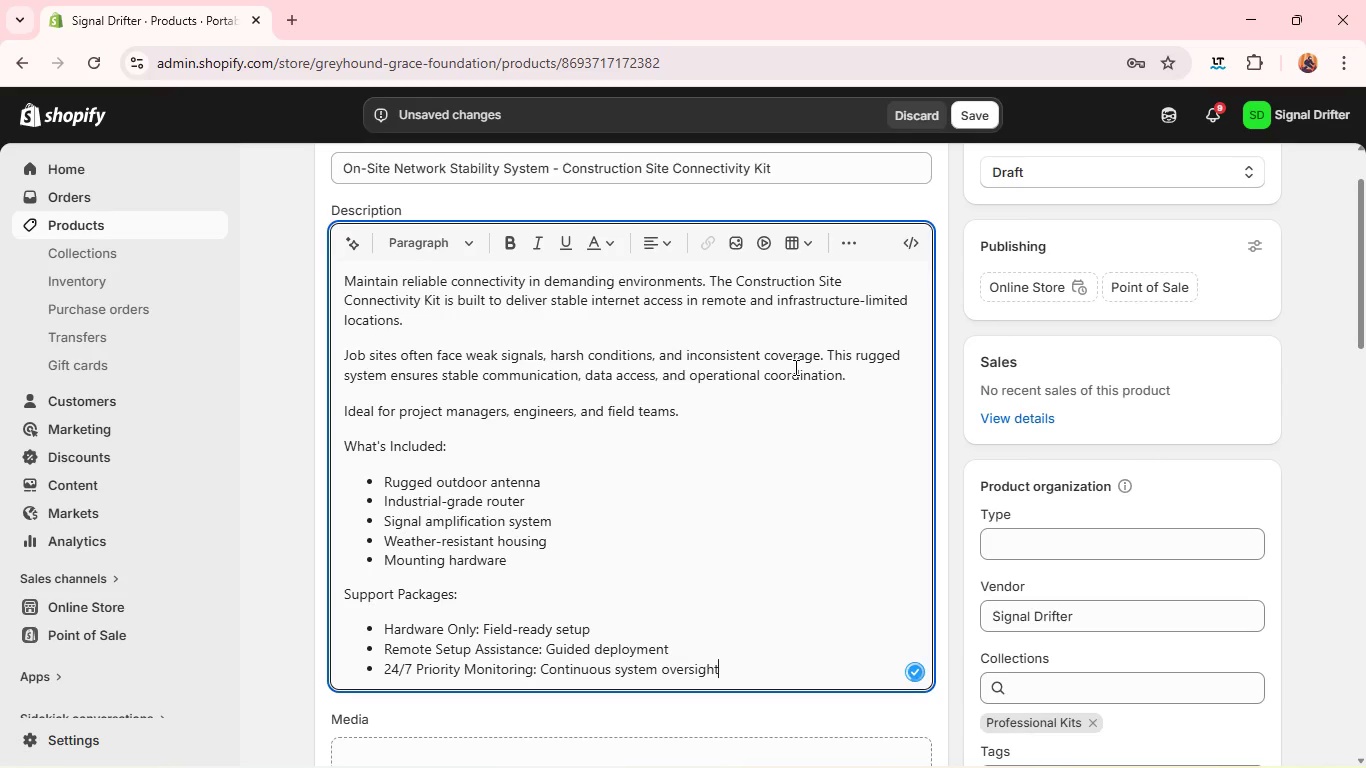 
wait(33.11)
 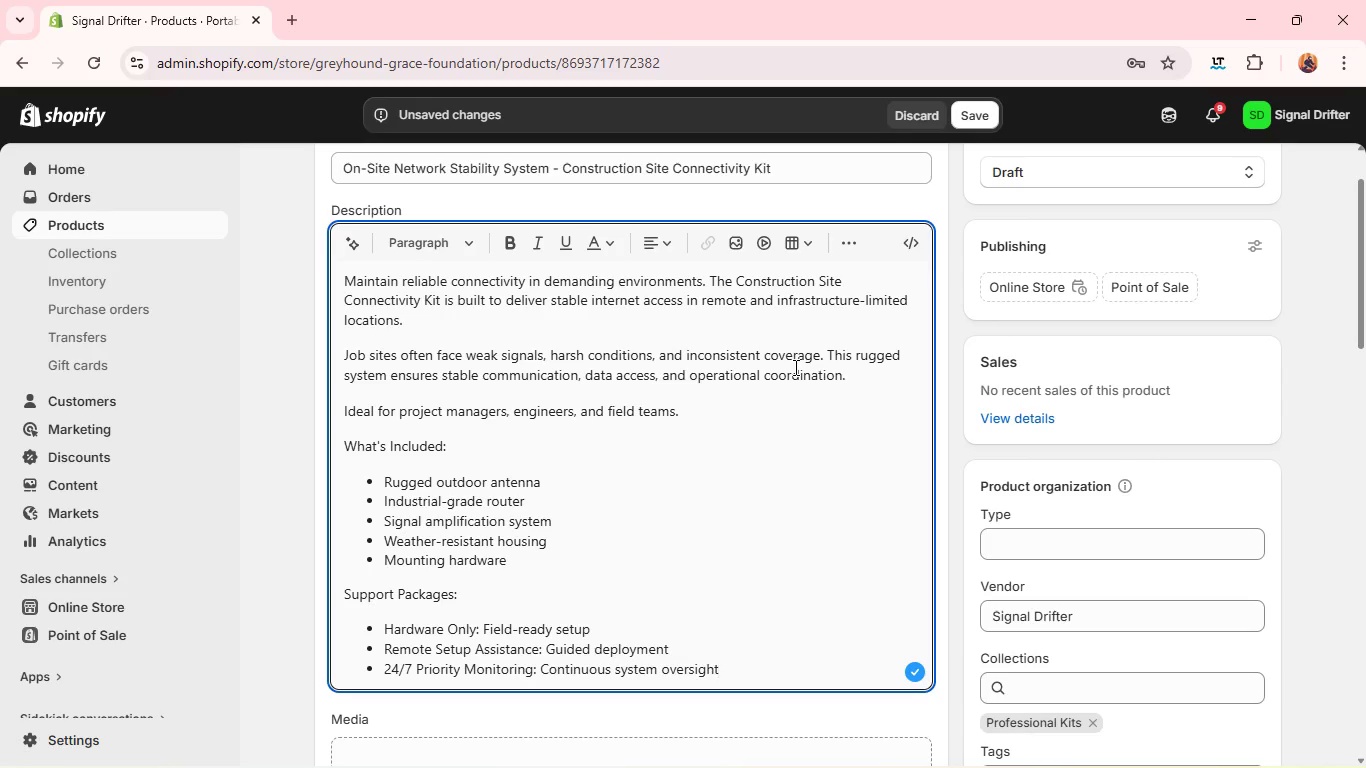 
double_click([410, 426])
 